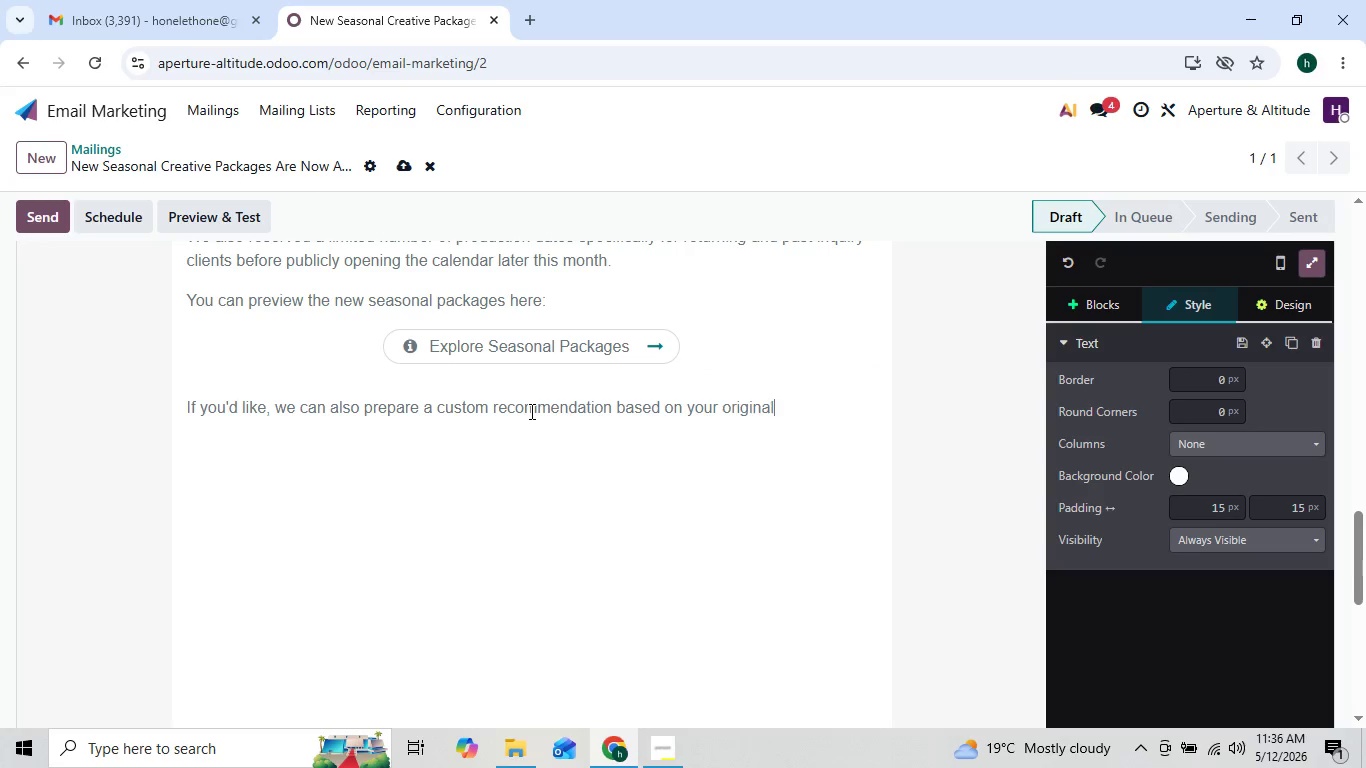 
key(ArrowRight)
 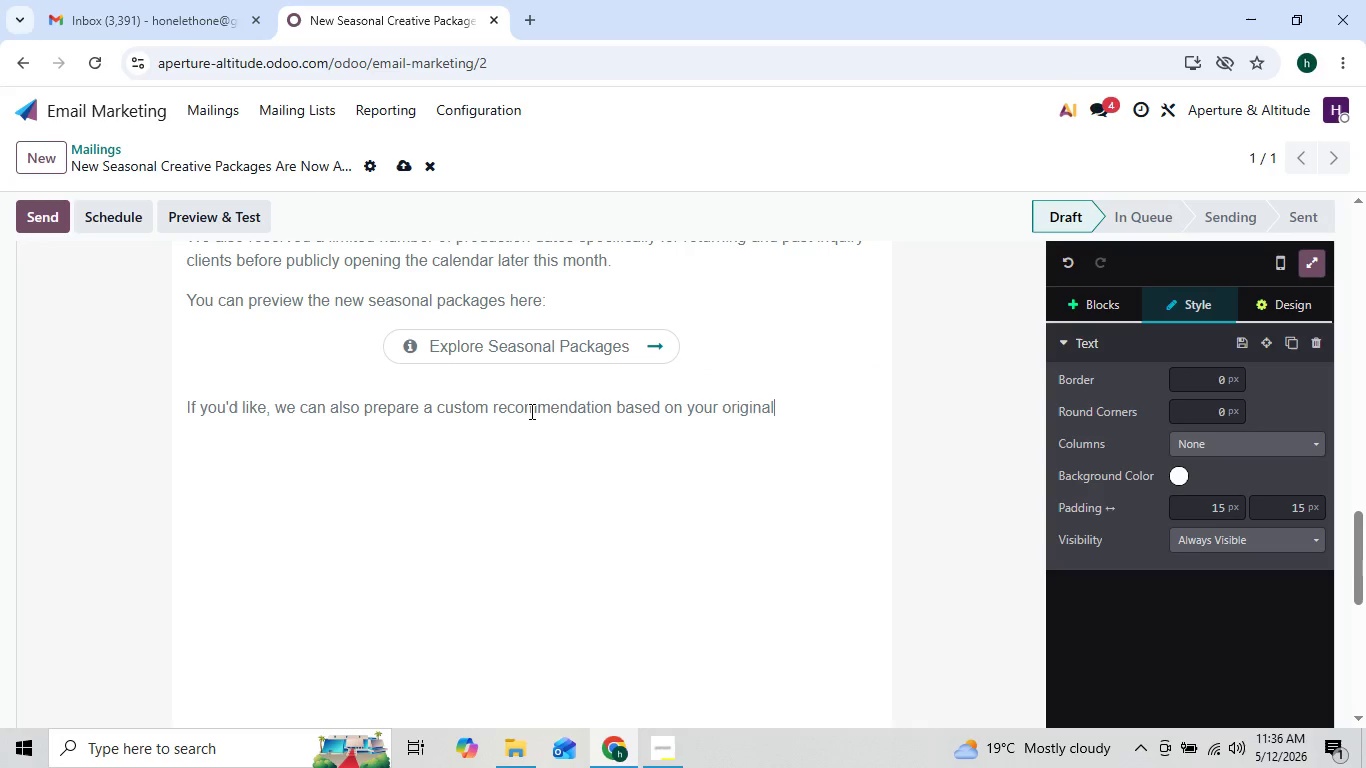 
type( inquiry an )
key(Backspace)
type(d current goals )
 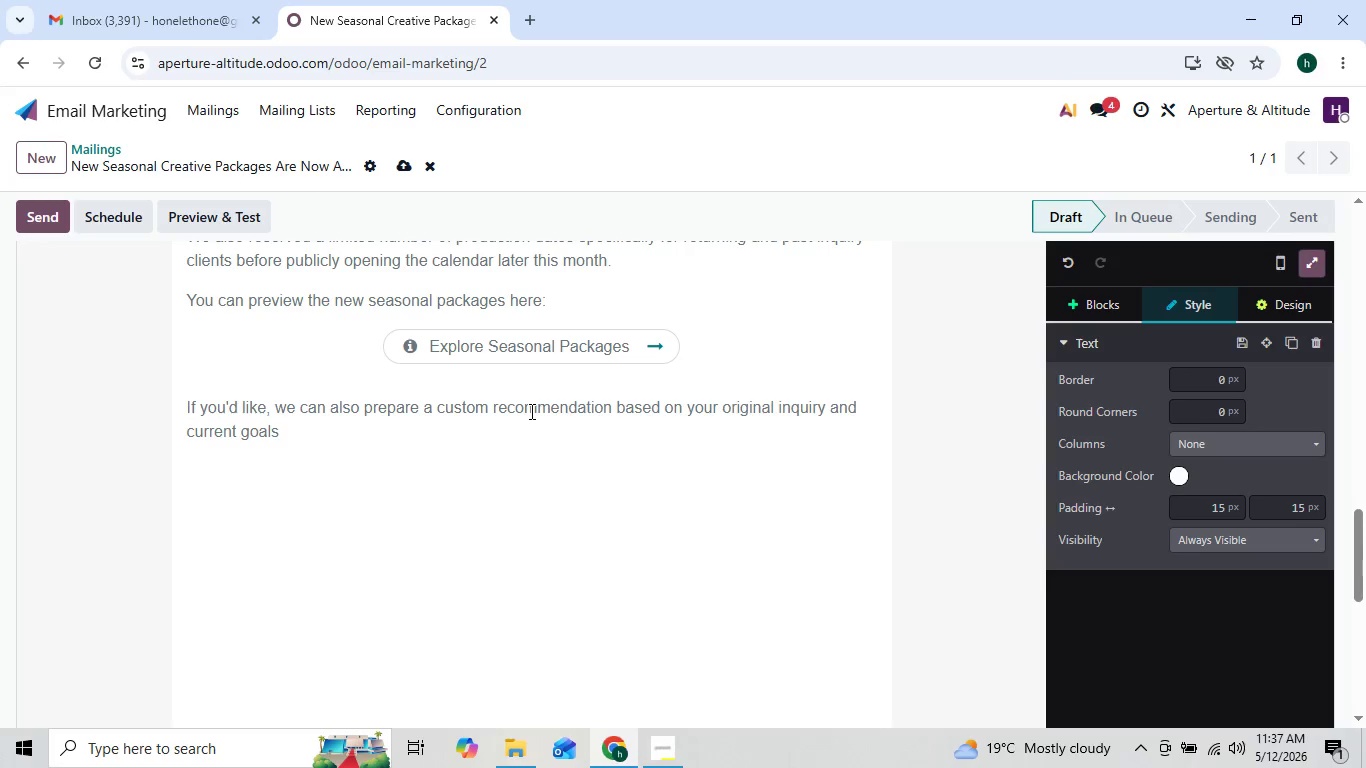 
key(Enter)
 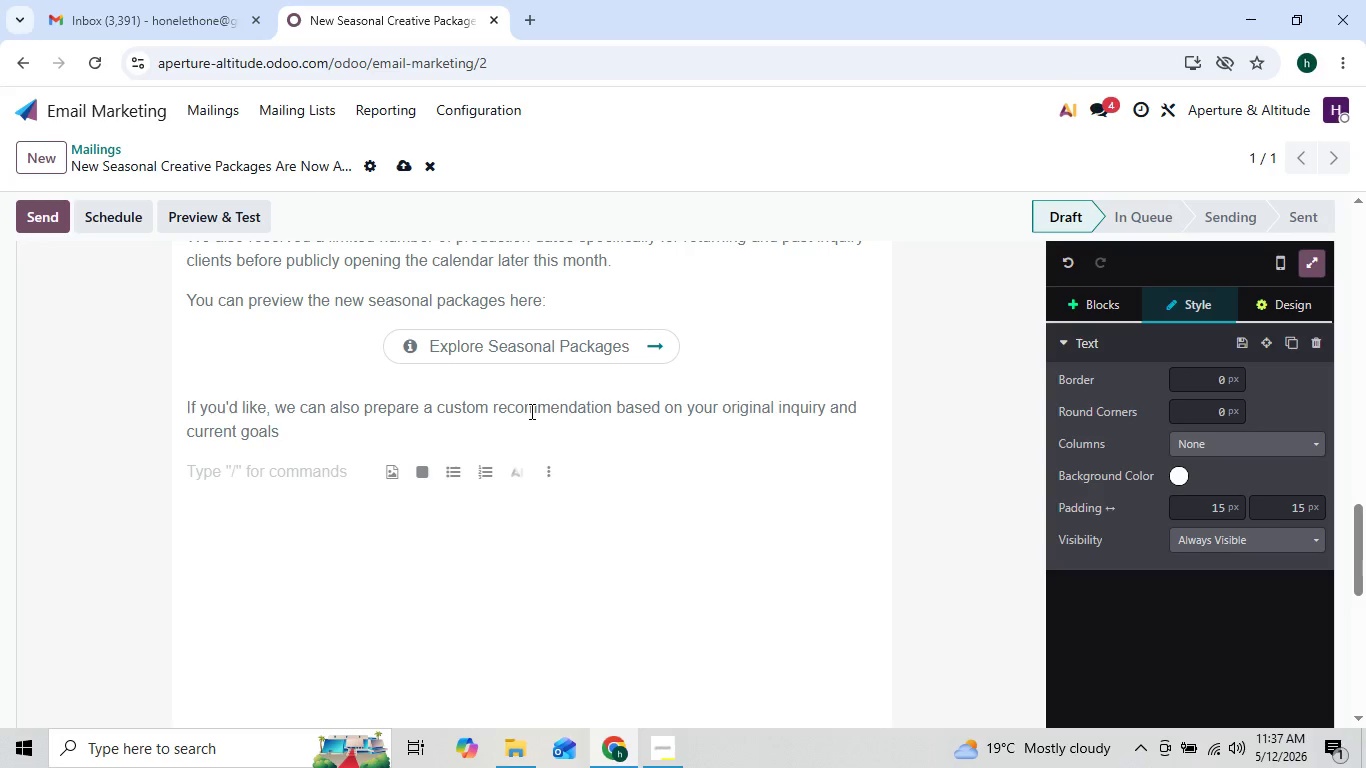 
key(Backspace)
 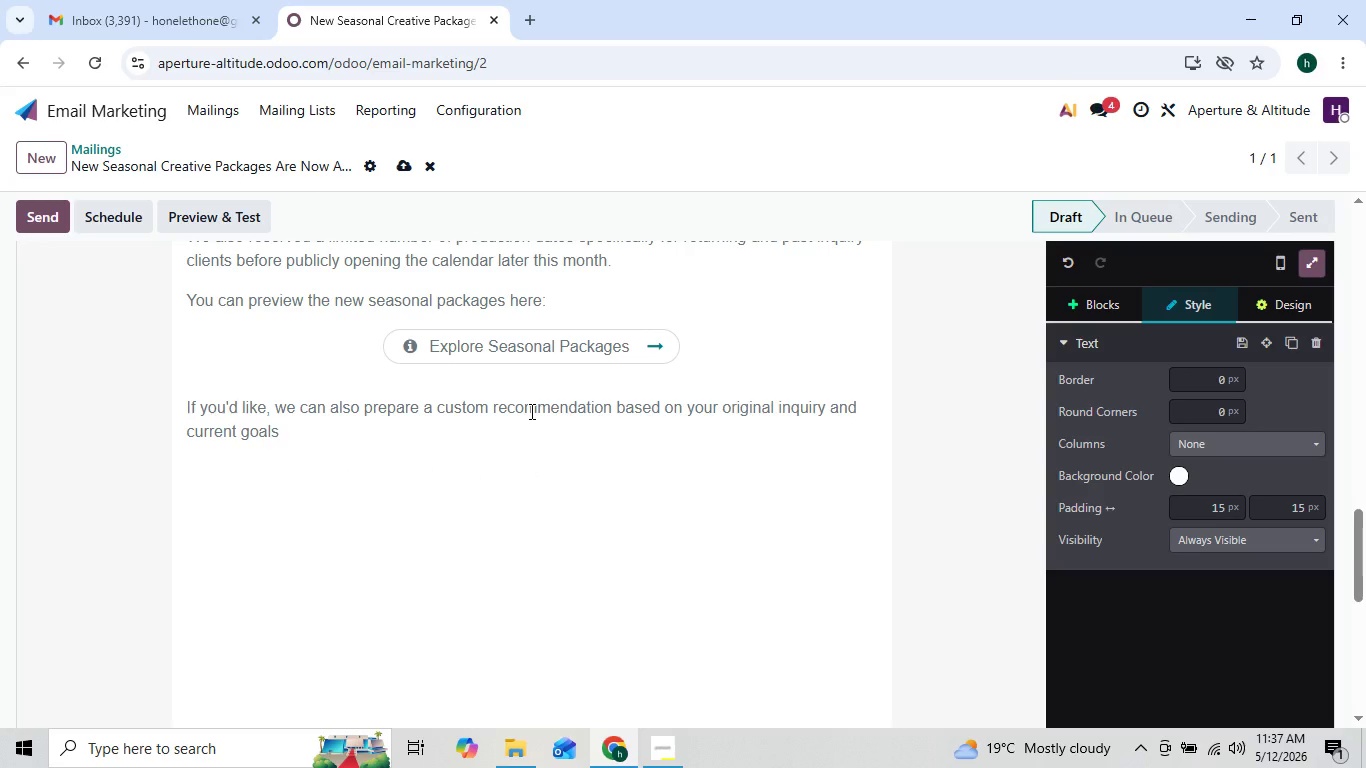 
key(Backspace)
 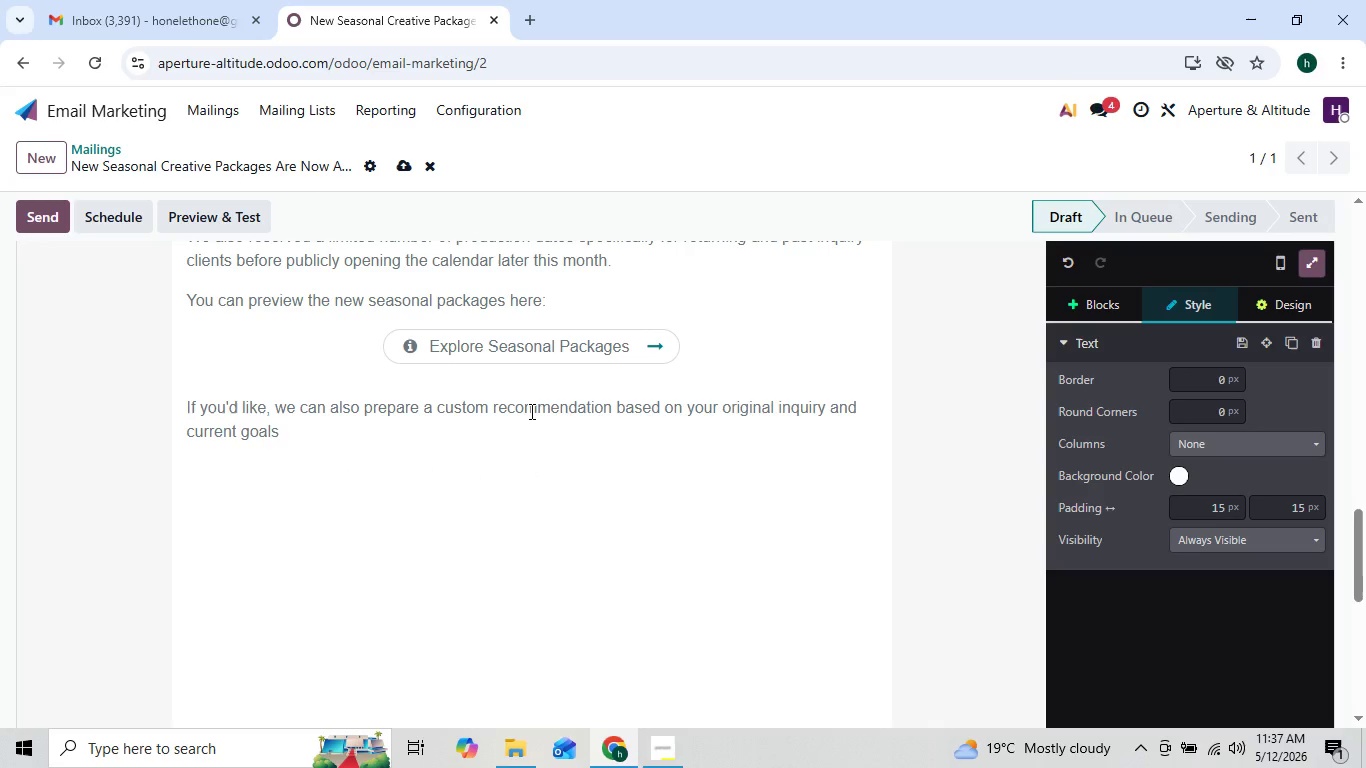 
key(Period)
 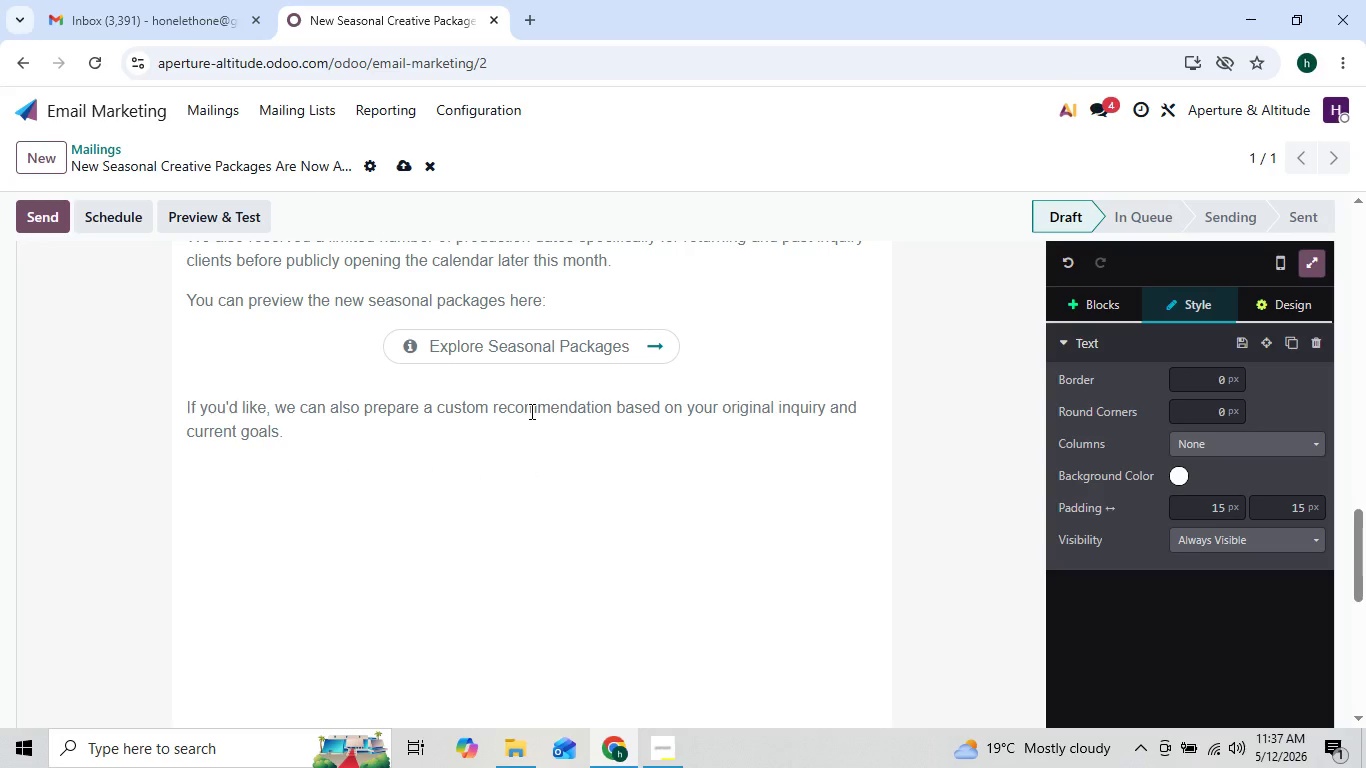 
key(Backspace)
 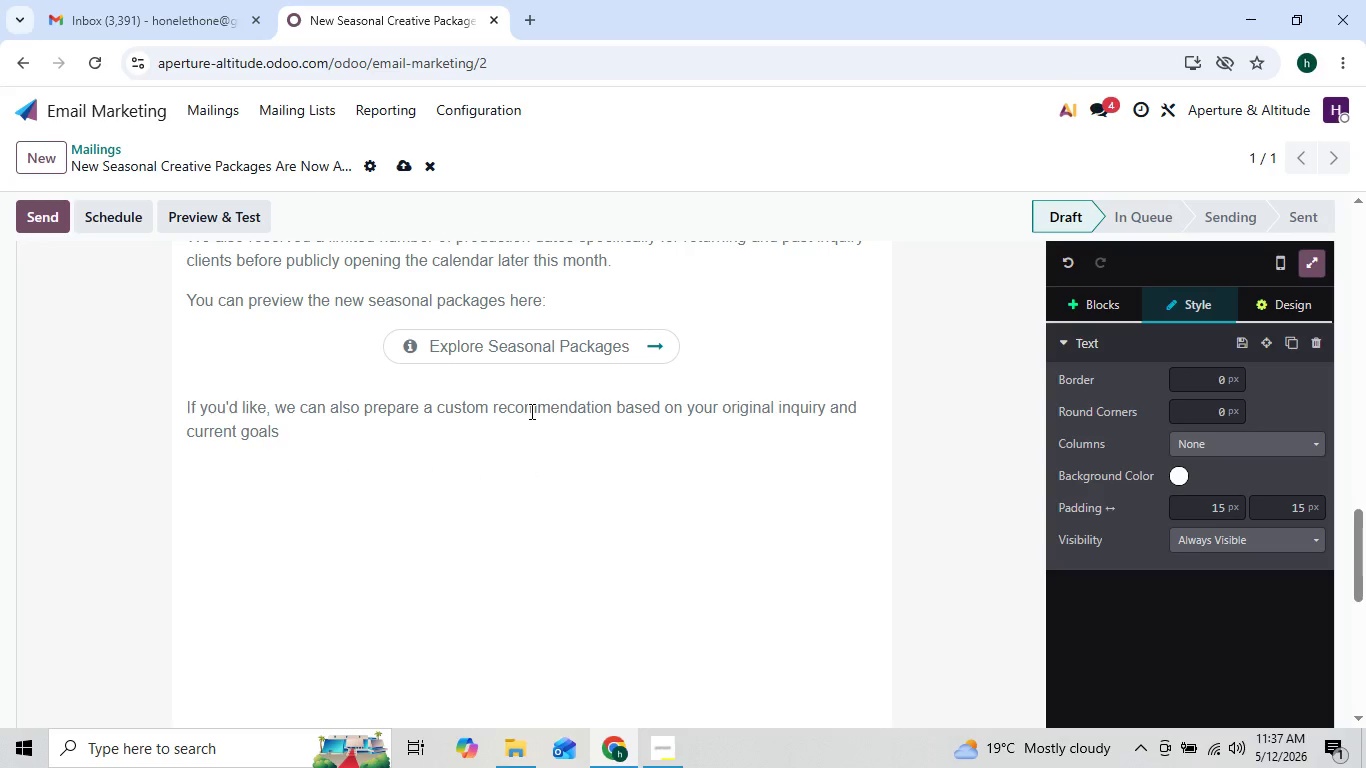 
key(Period)
 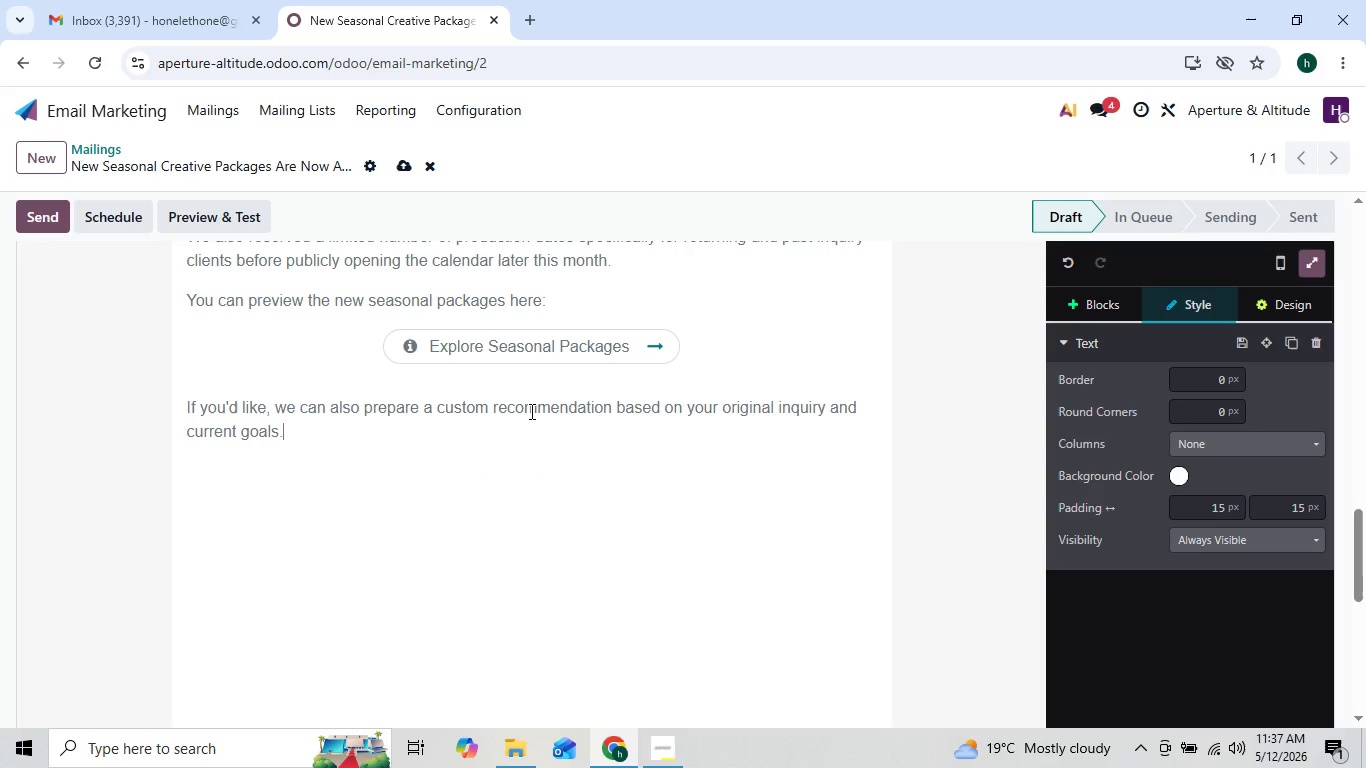 
key(Enter)
 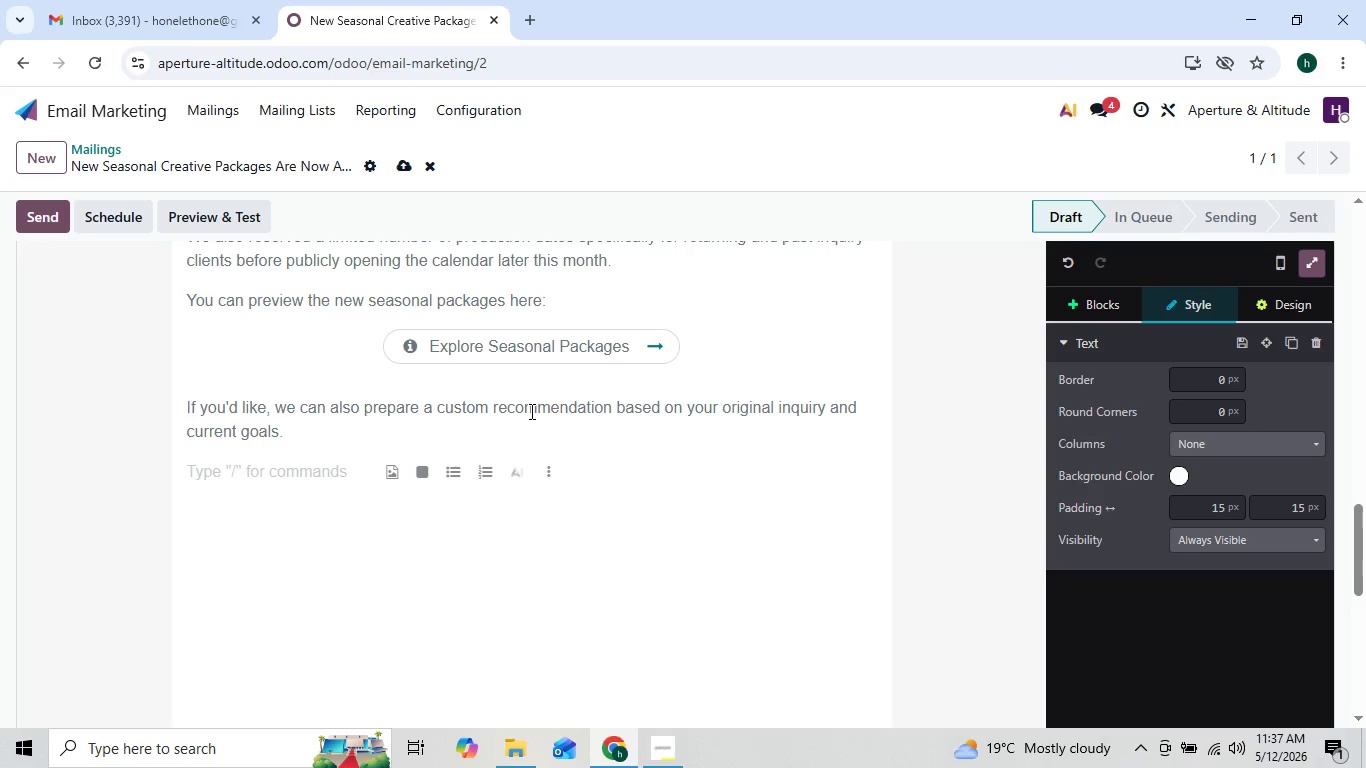 
type(Event if your vision has changed since we last connected )
key(Backspace)
type(, W])
key(Backspace)
key(Backspace)
type(we'd love to help you explore what;)
key(Backspace)
type('s possible.)
 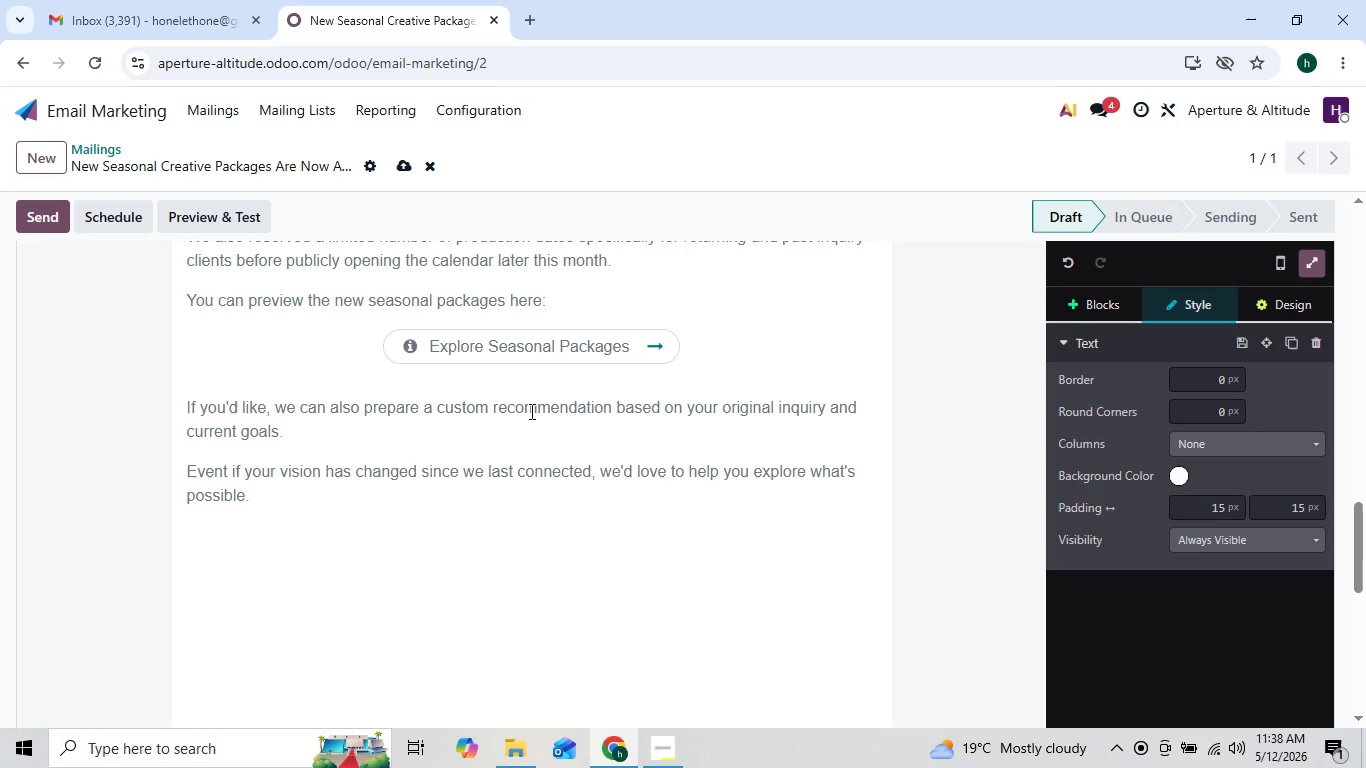 
key(Enter)
 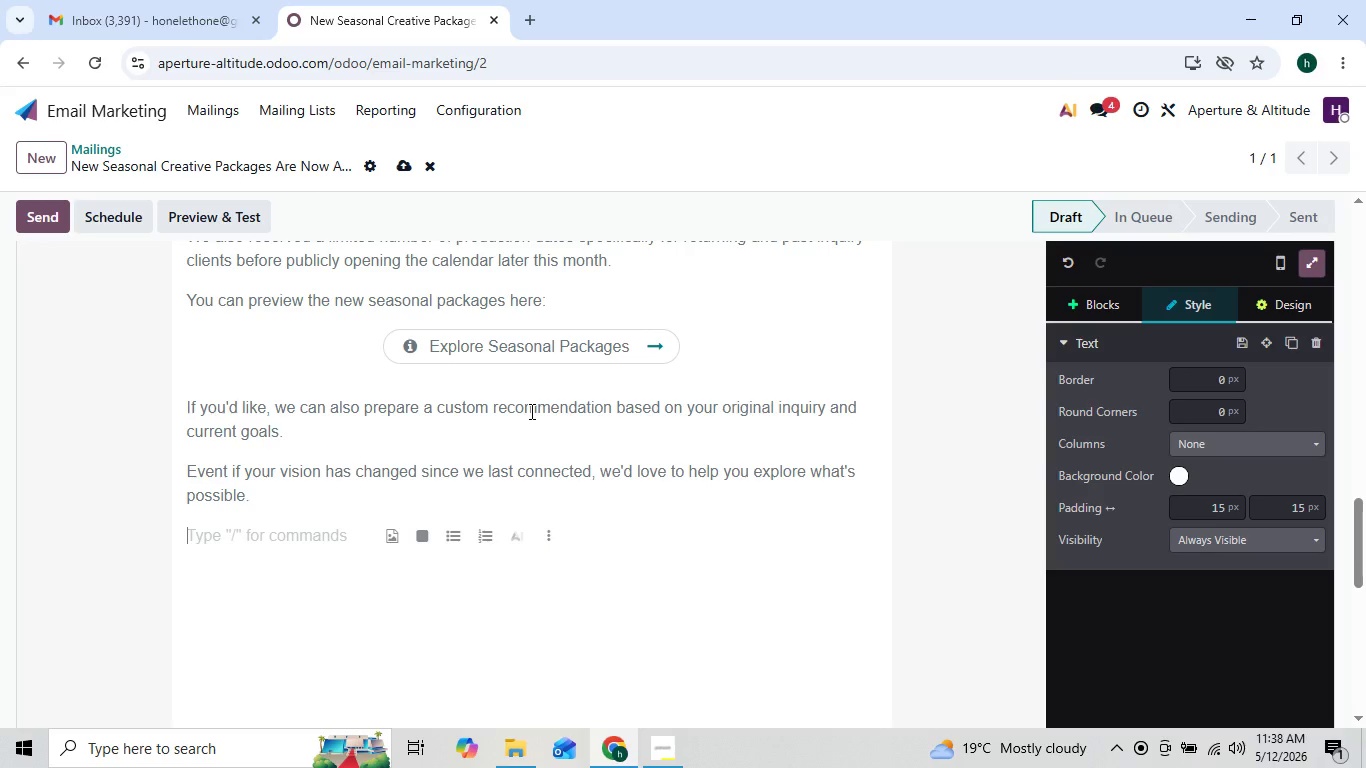 
type(Thanks again for staying connected wih)
key(Backspace)
type(th us, ${obect)
 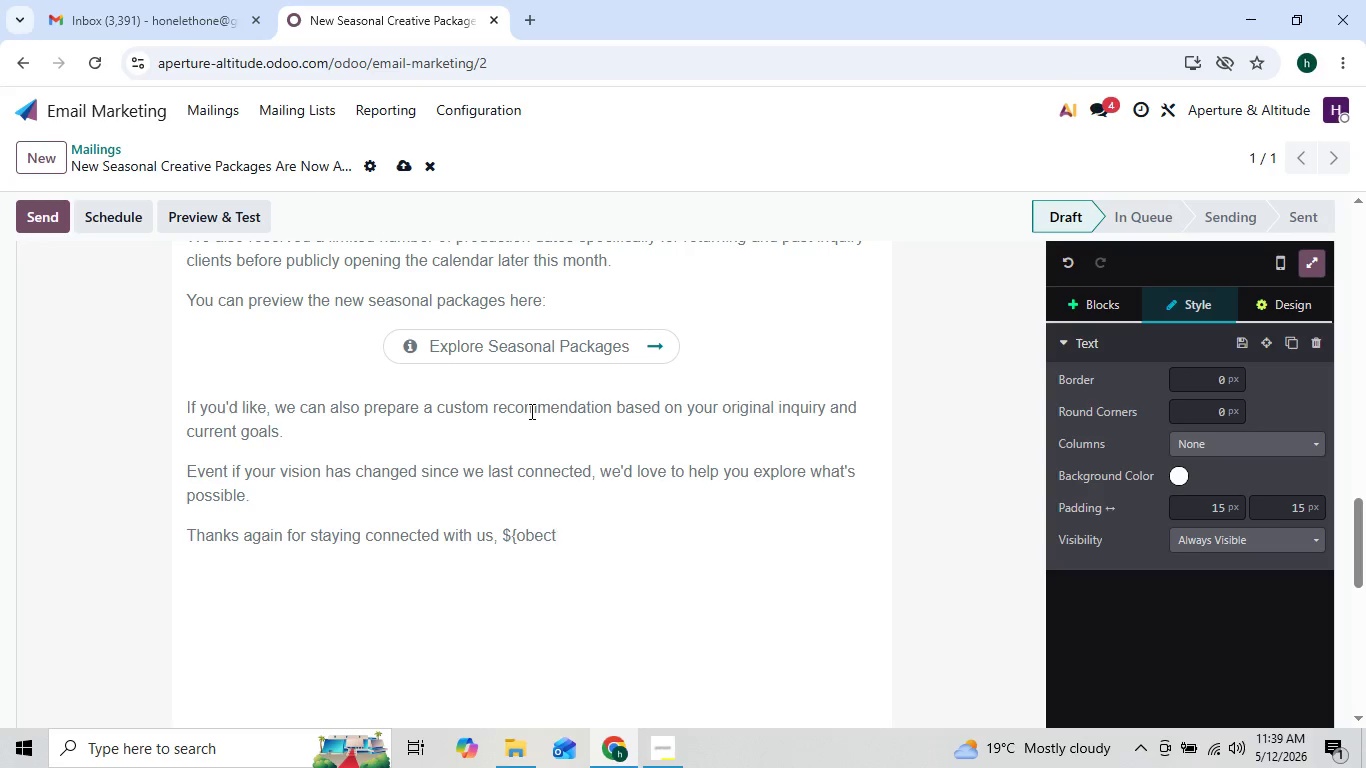 
key(ArrowLeft)
 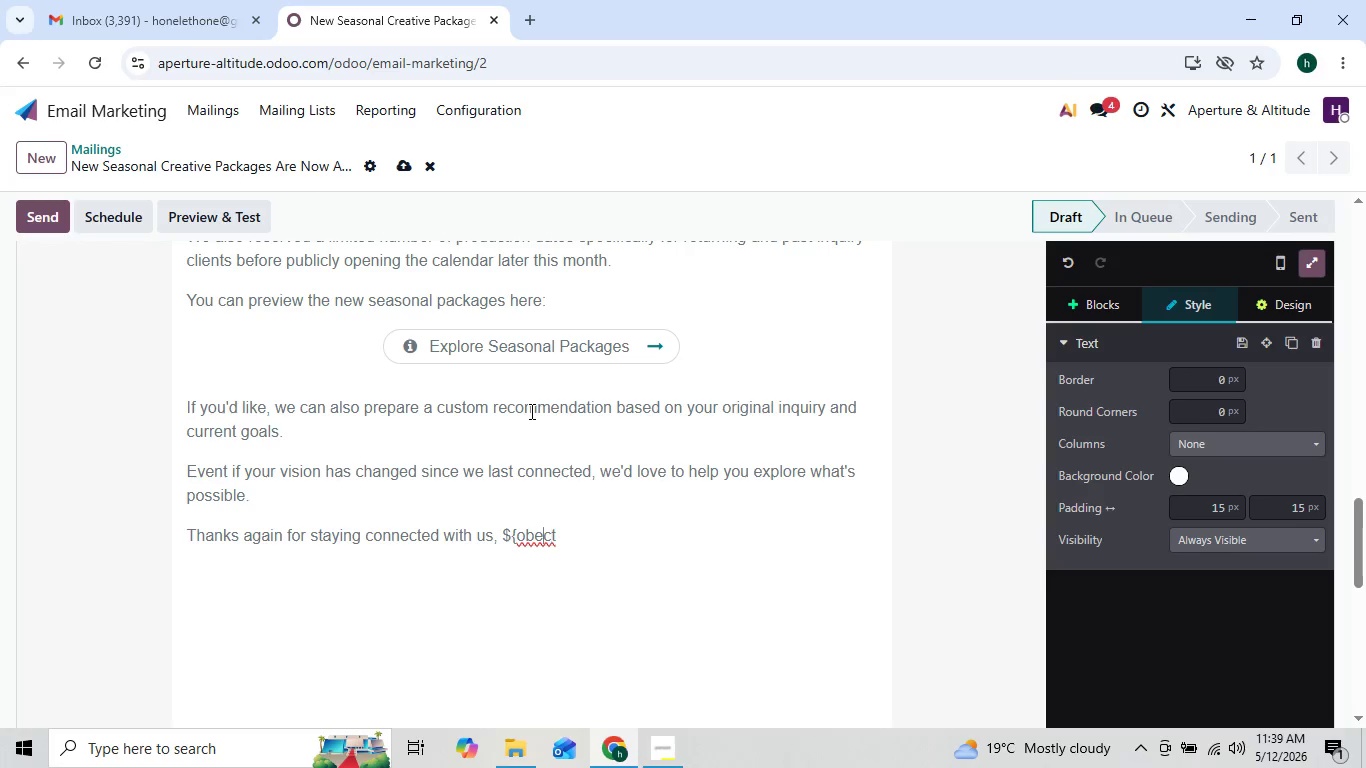 
key(ArrowLeft)
 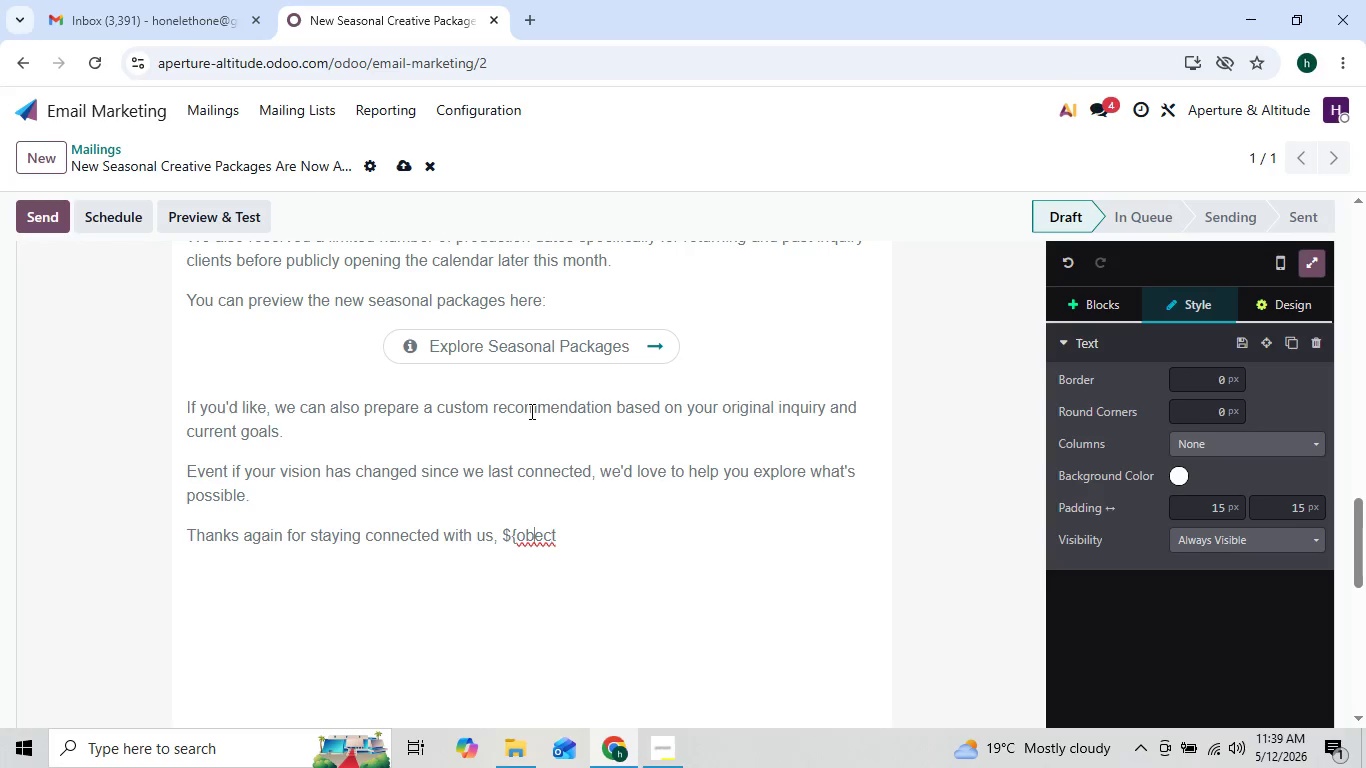 
key(ArrowLeft)
 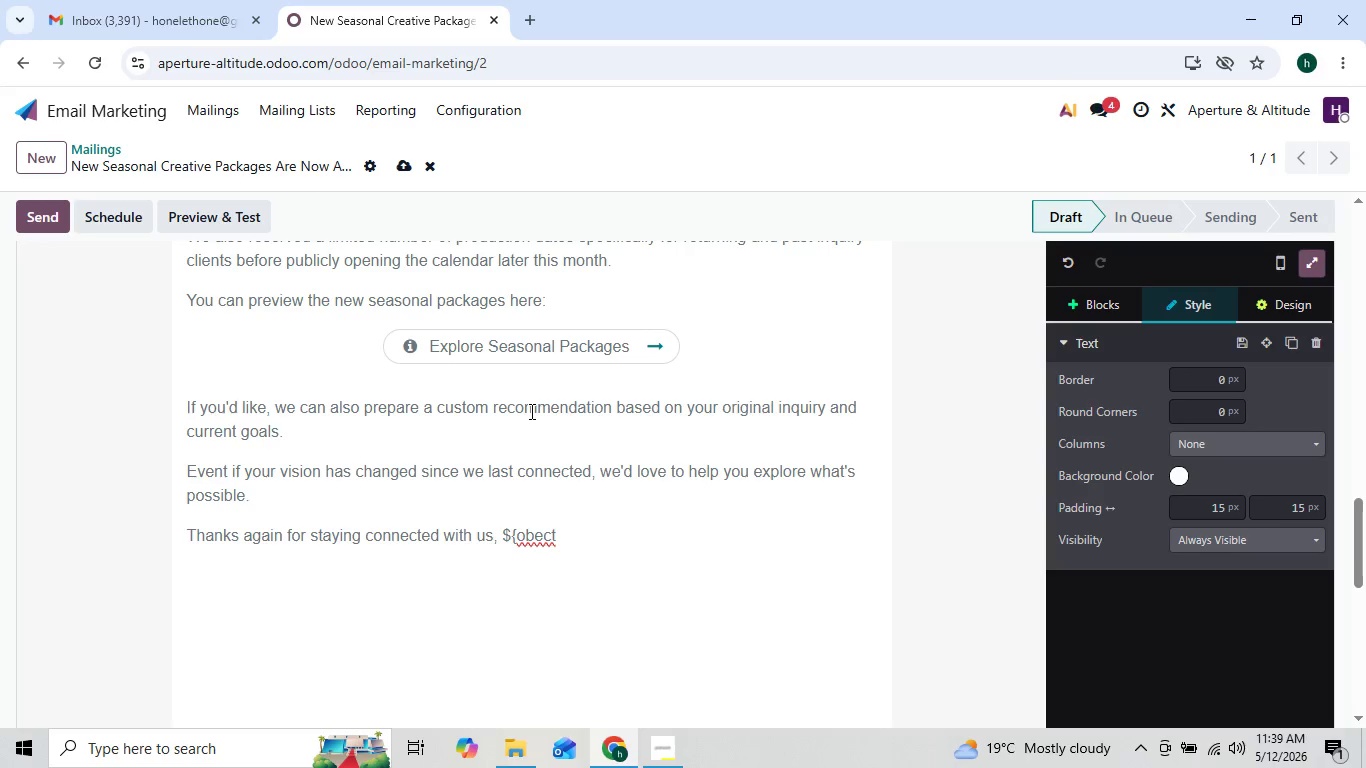 
key(J)
 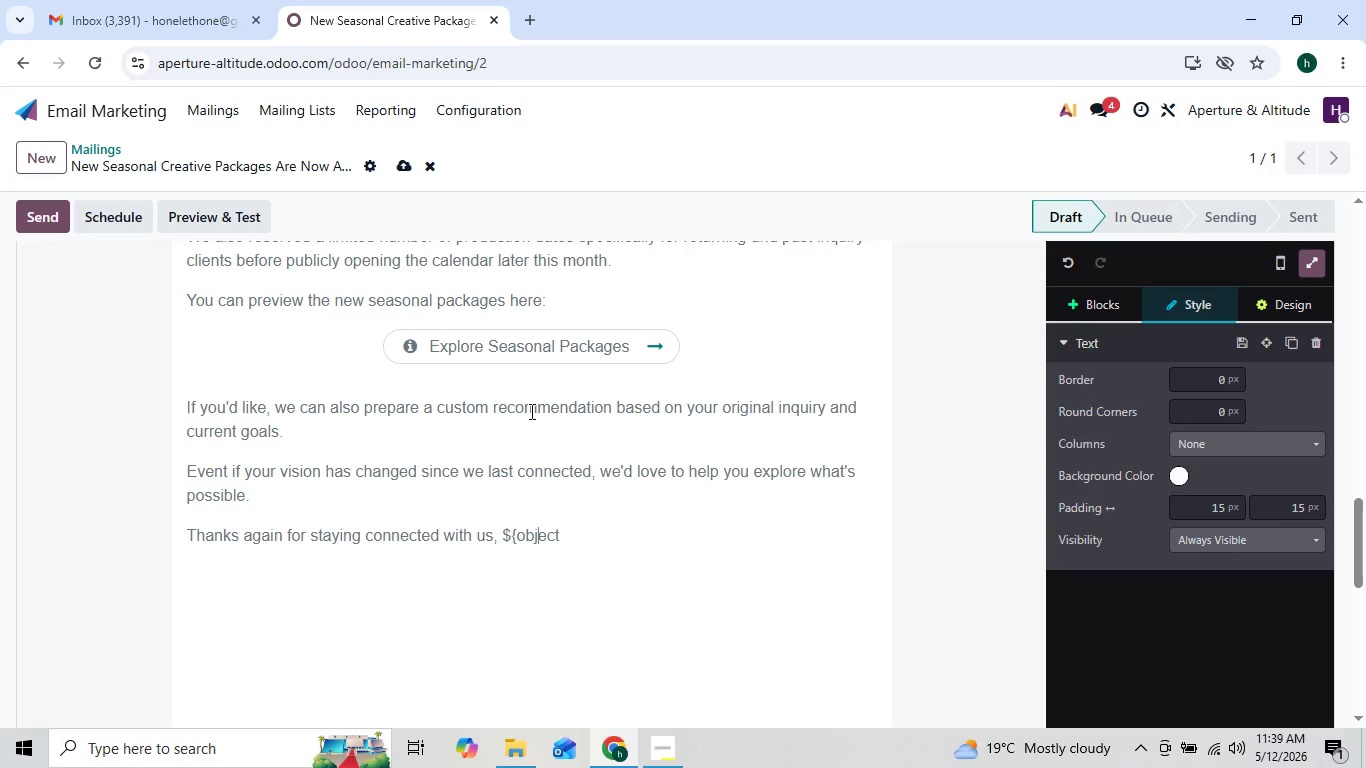 
key(ArrowRight)
 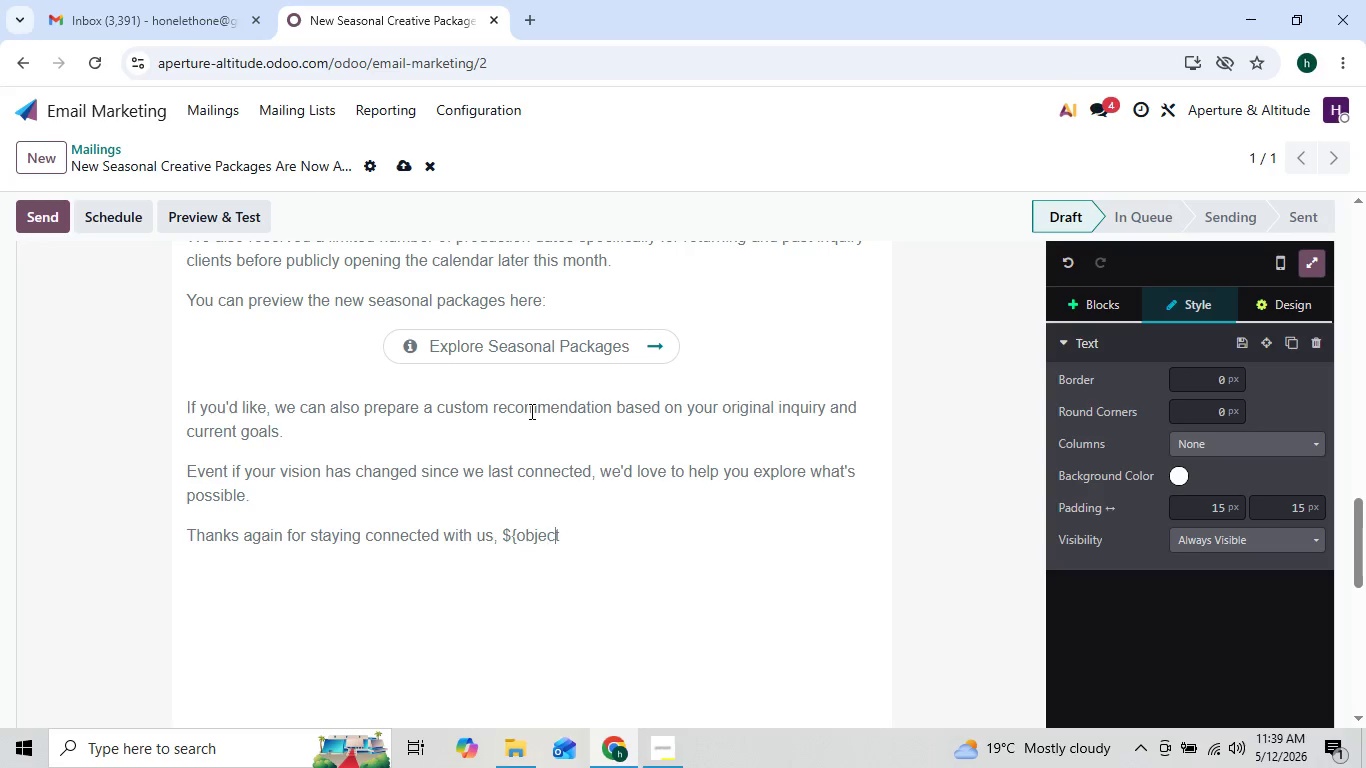 
key(ArrowRight)
 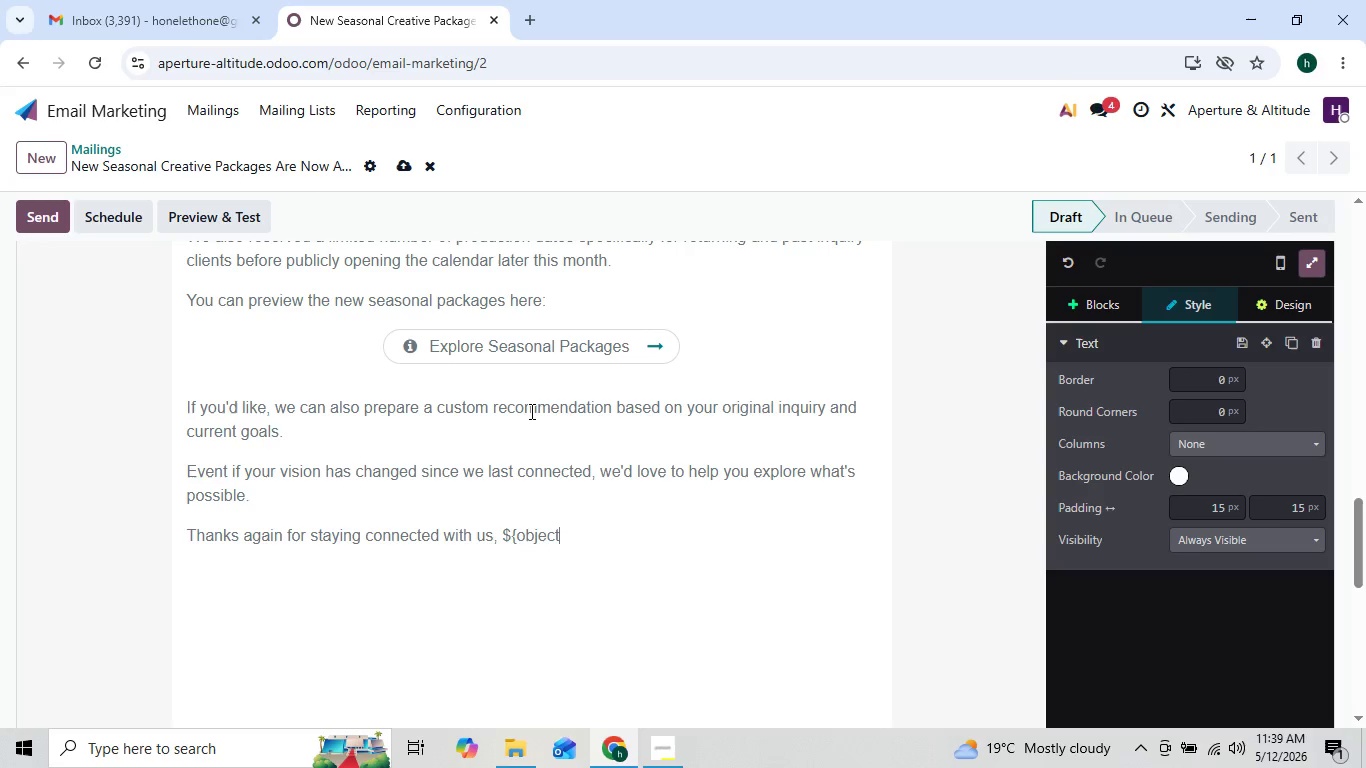 
key(ArrowRight)
 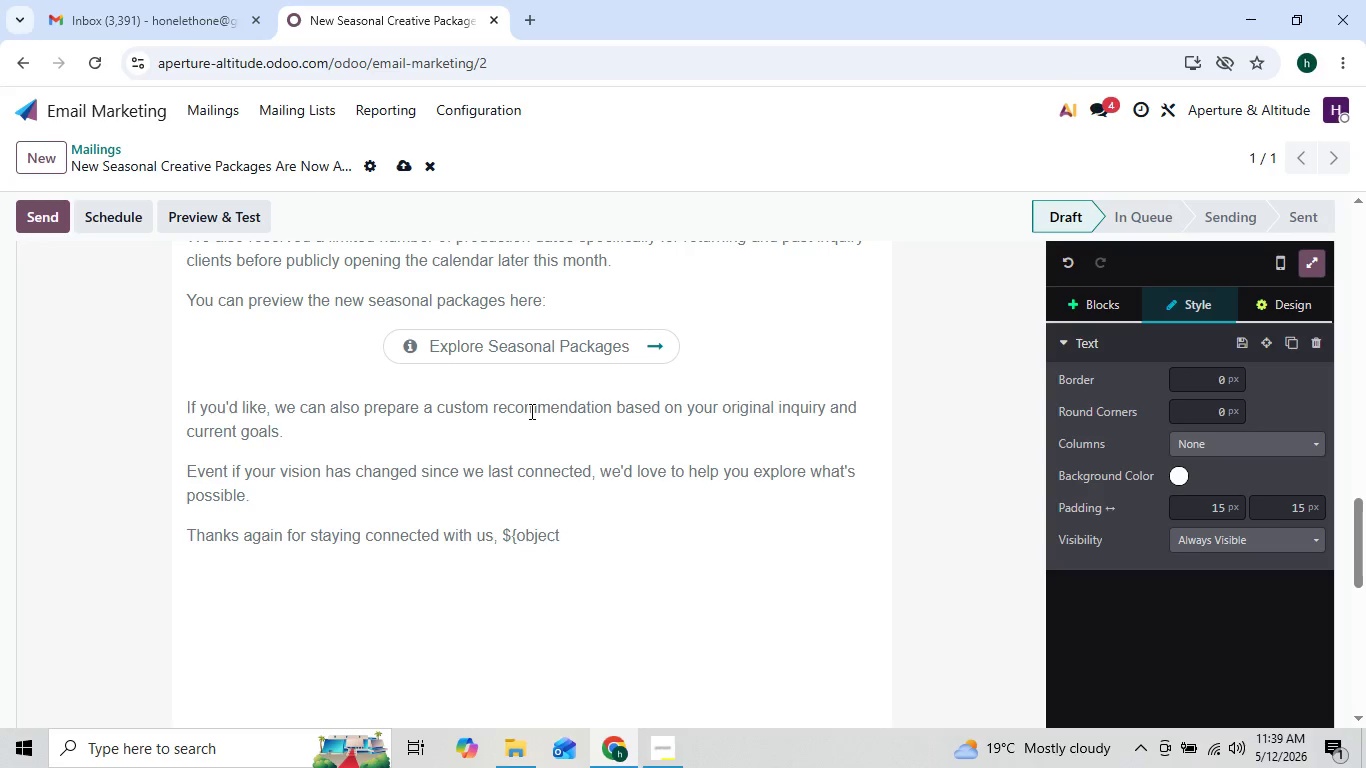 
key(ArrowLeft)
 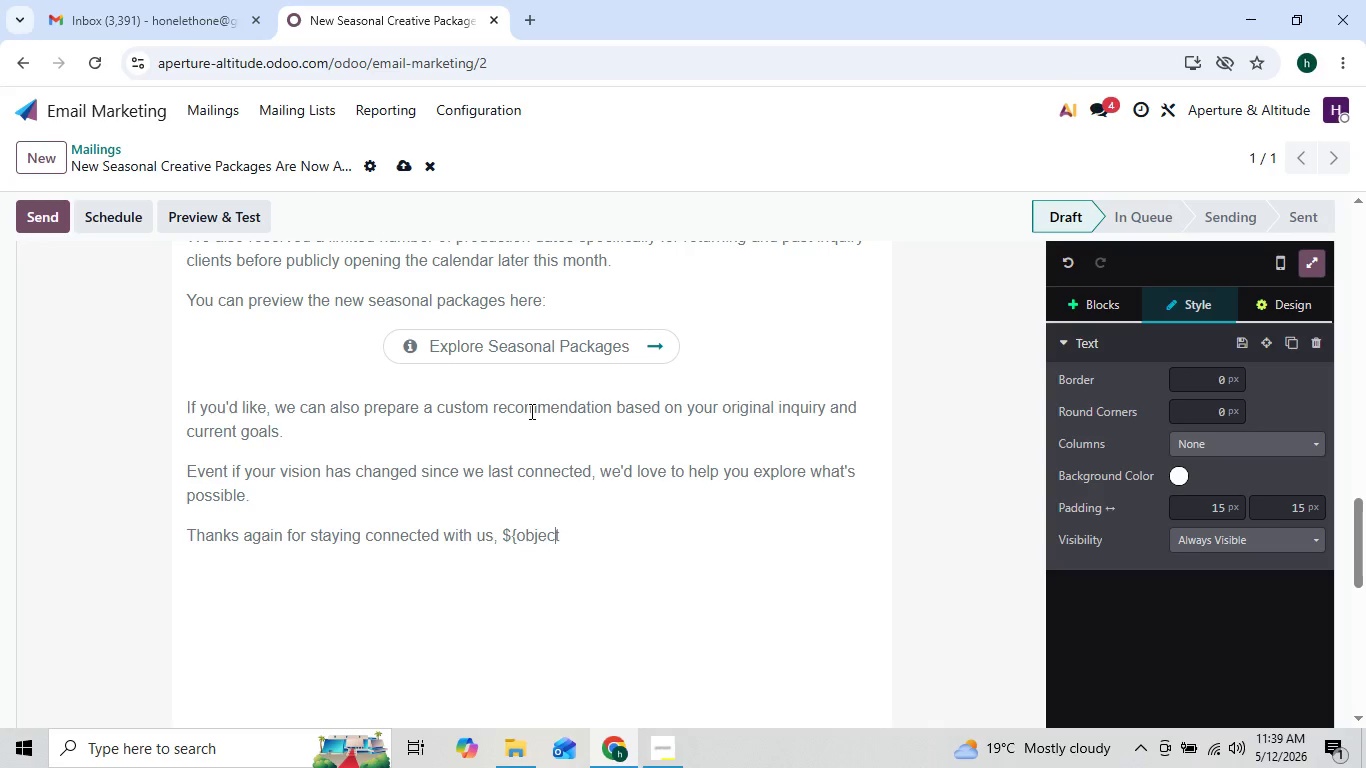 
key(ArrowRight)
 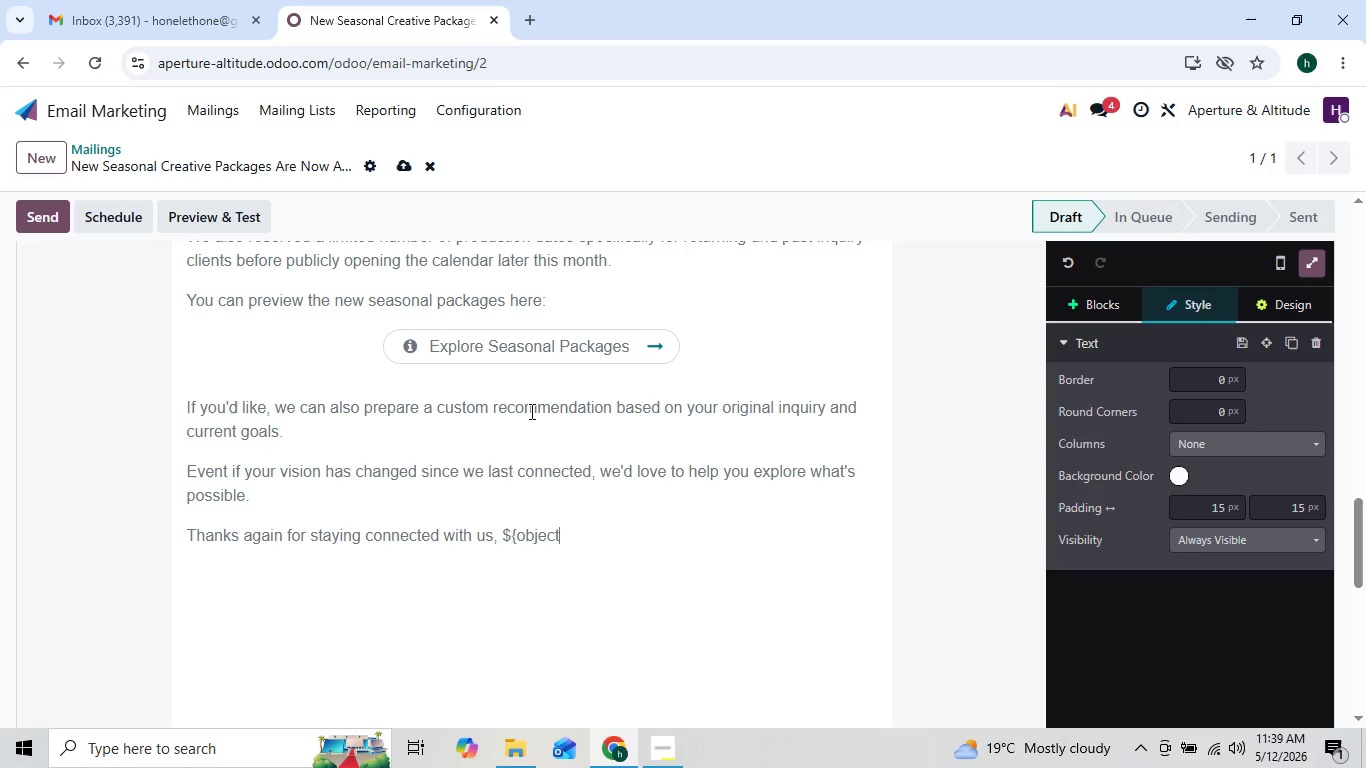 
type(.name)
 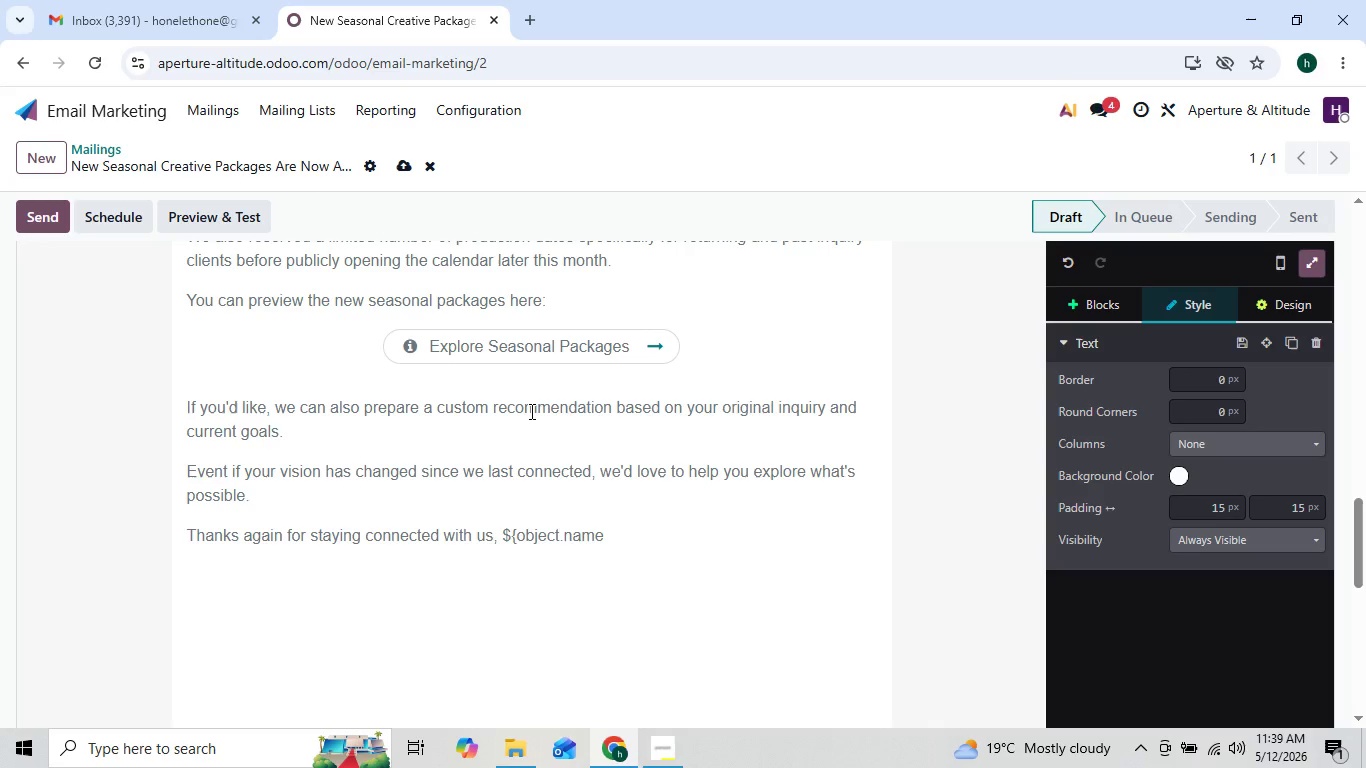 
hold_key(key=ShiftRight, duration=0.42)
 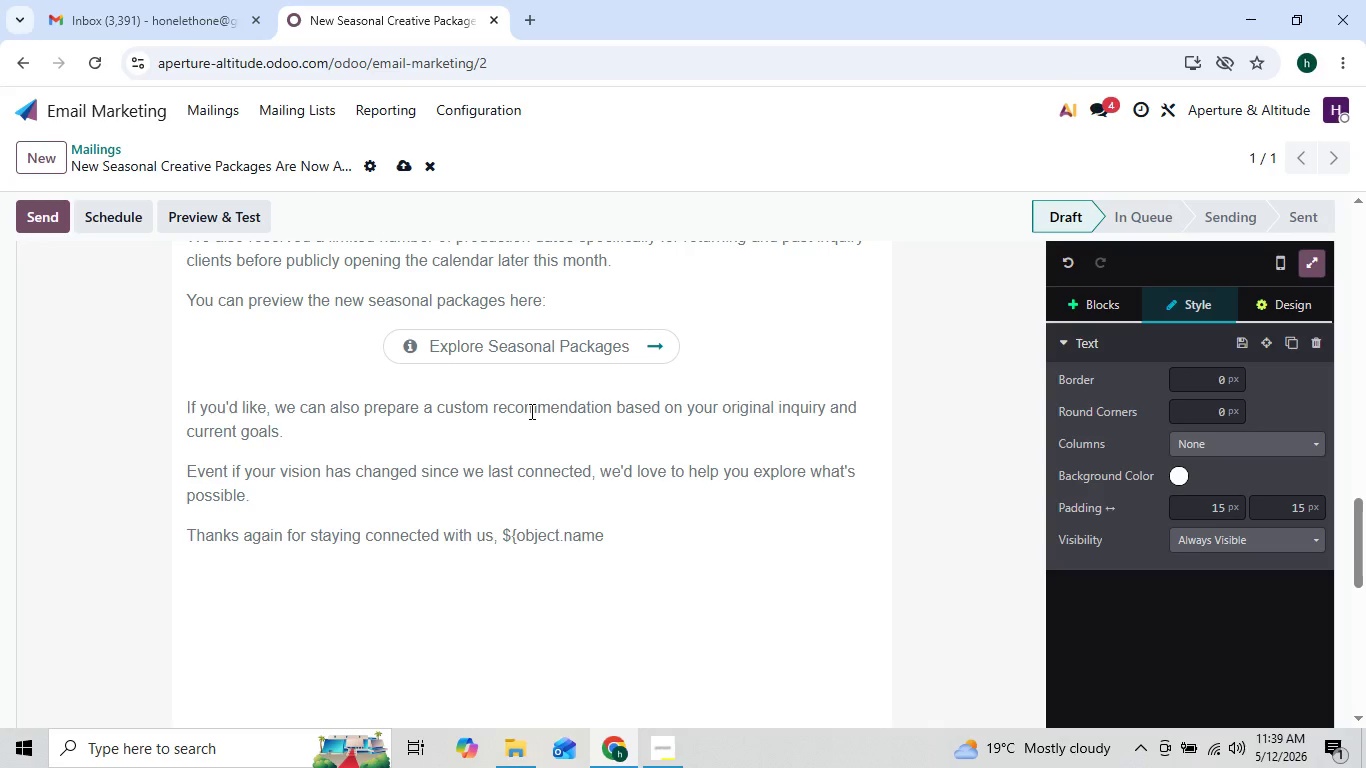 
key(Shift+BracketRight)
 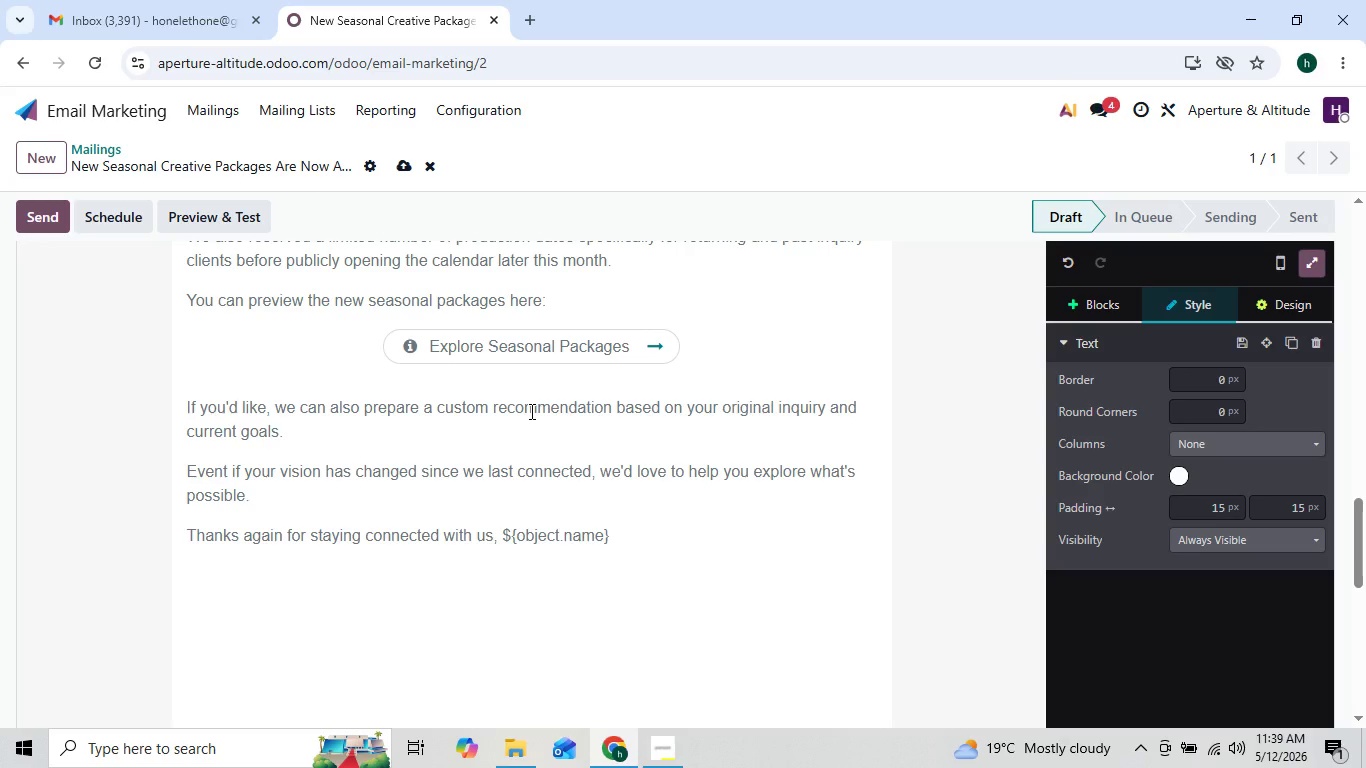 
type(. we )
key(Backspace)
key(Backspace)
key(Backspace)
type(We )
 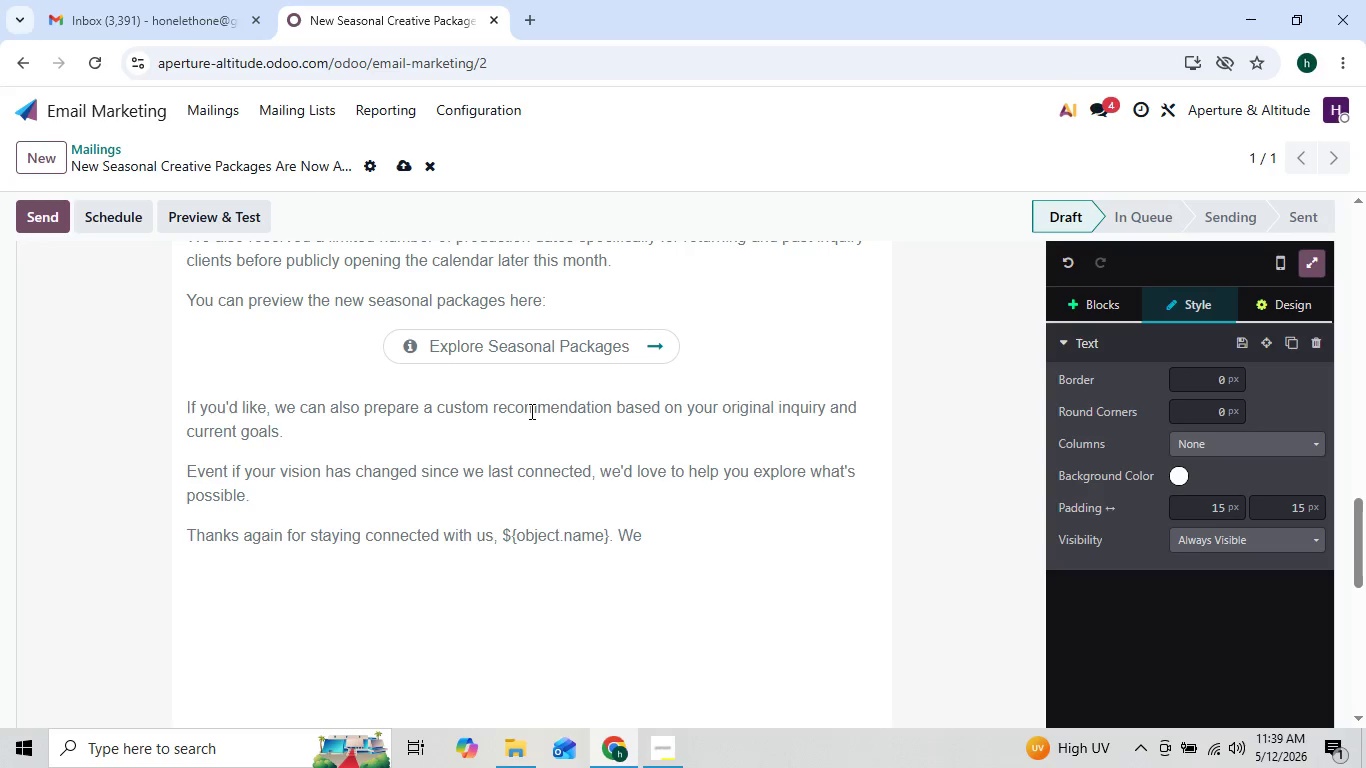 
key(ArrowLeft)
 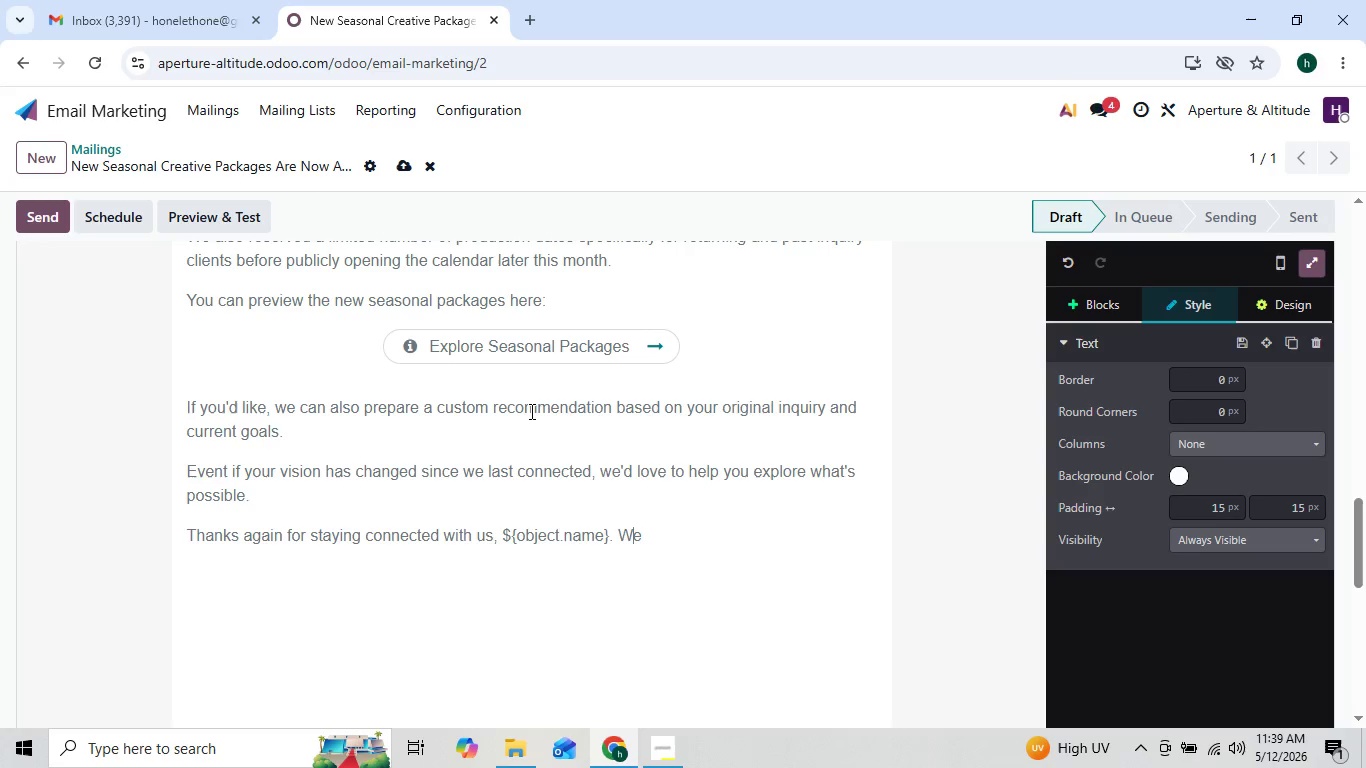 
key(ArrowLeft)
 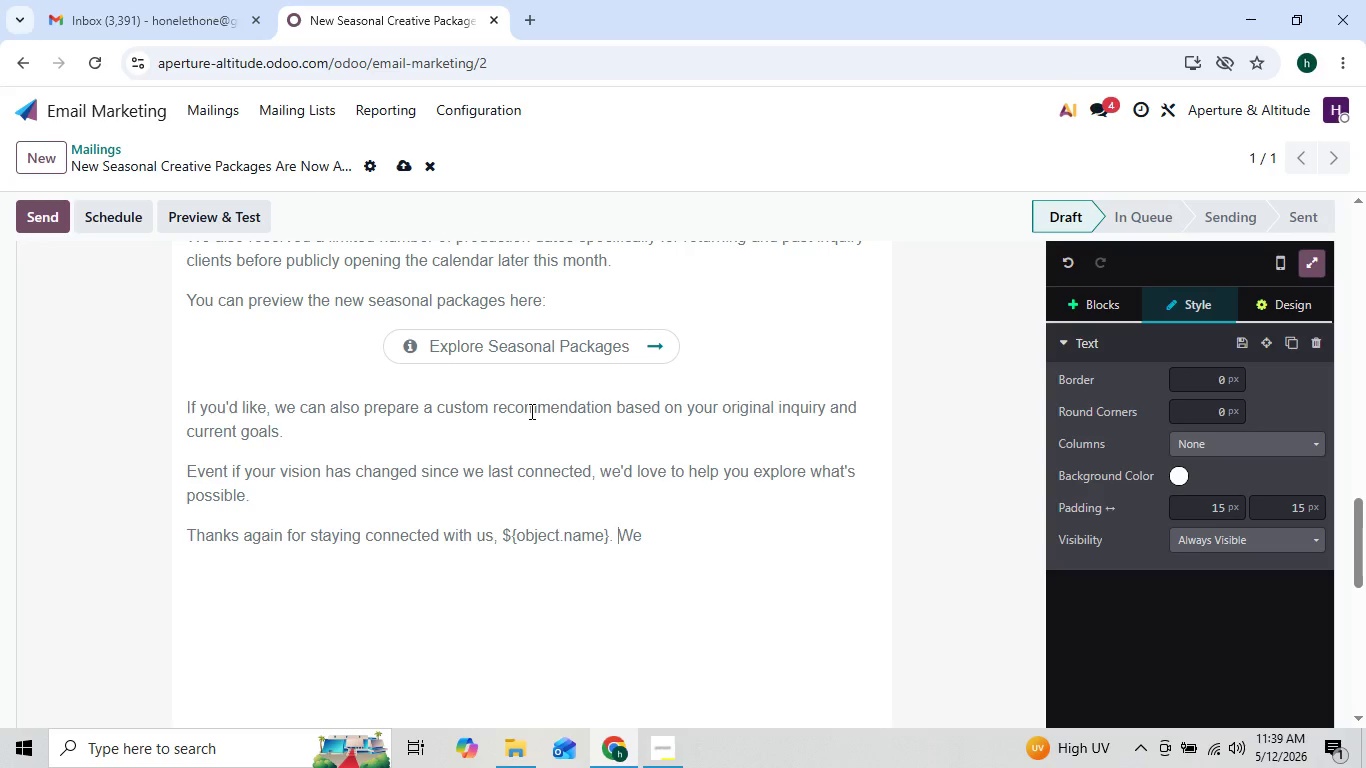 
key(ArrowLeft)
 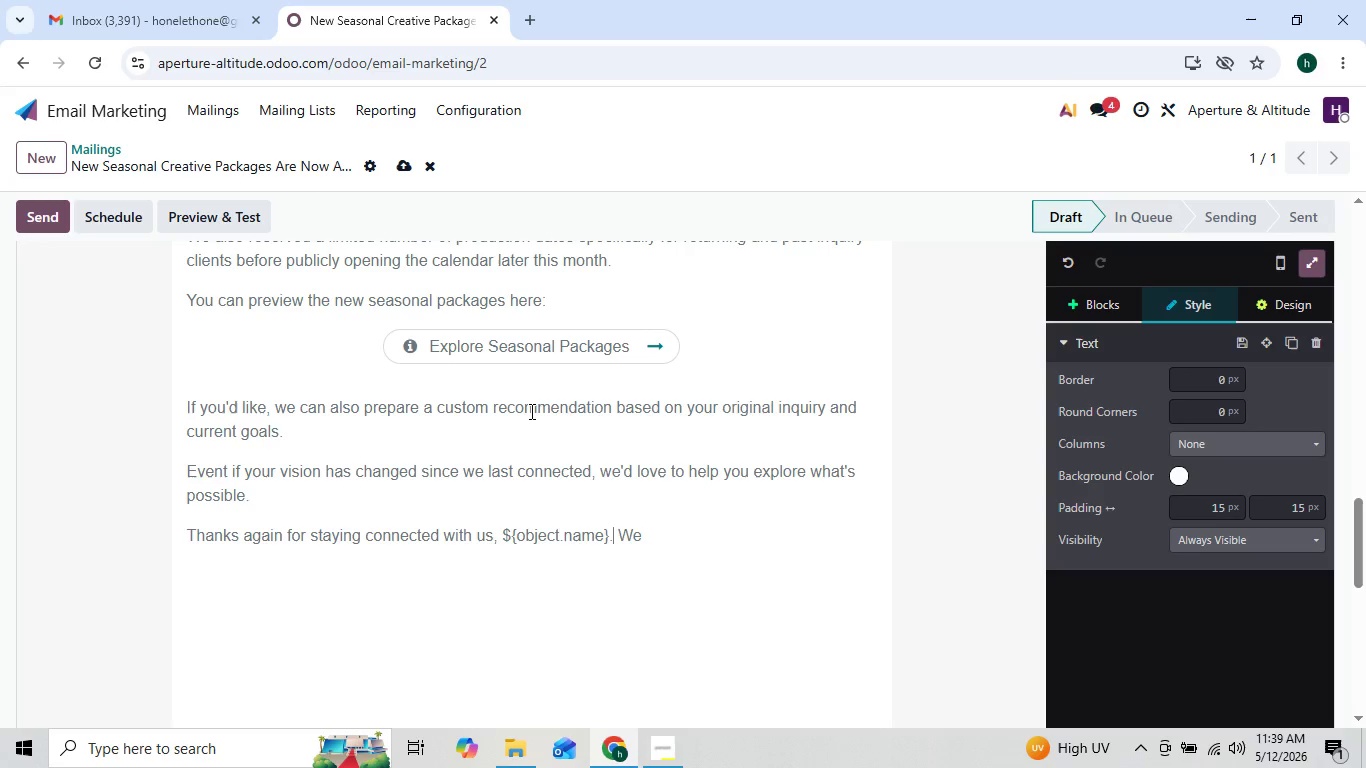 
key(ArrowLeft)
 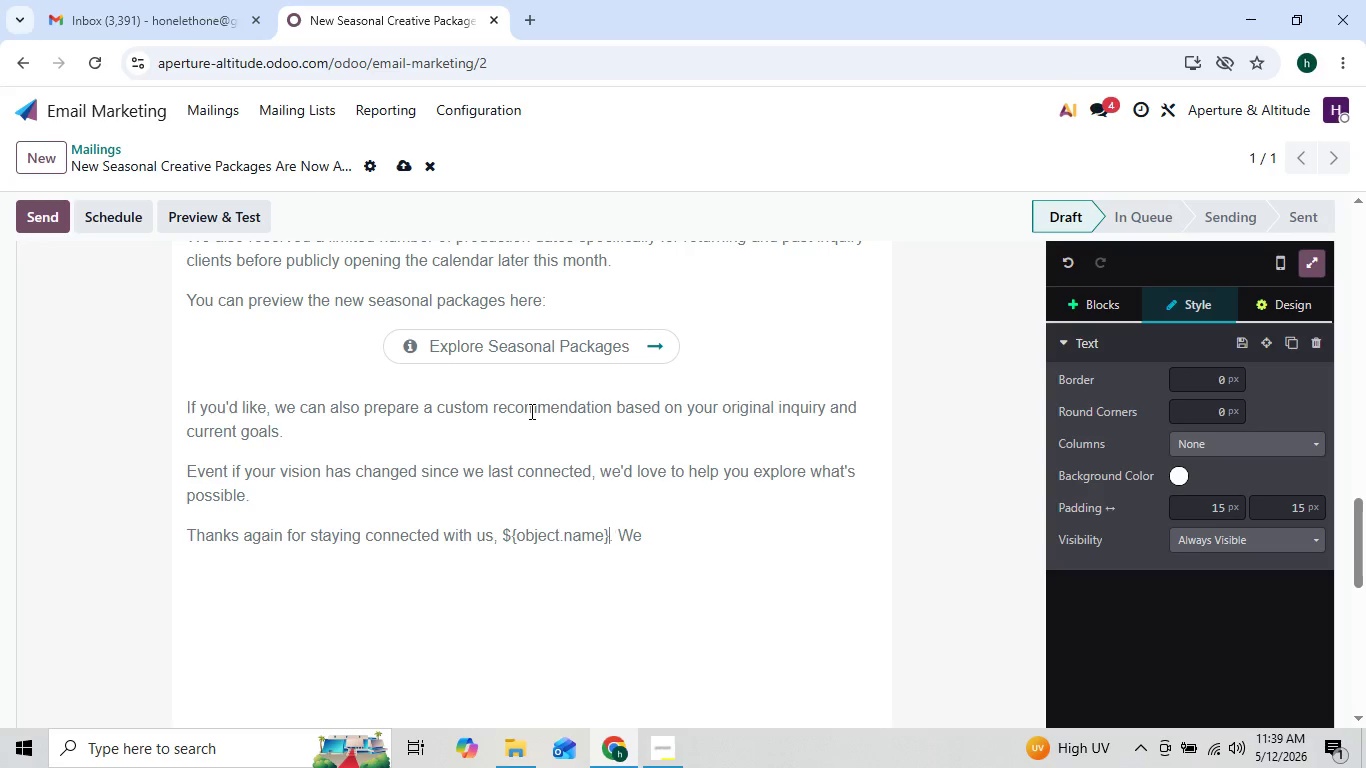 
key(ArrowLeft)
 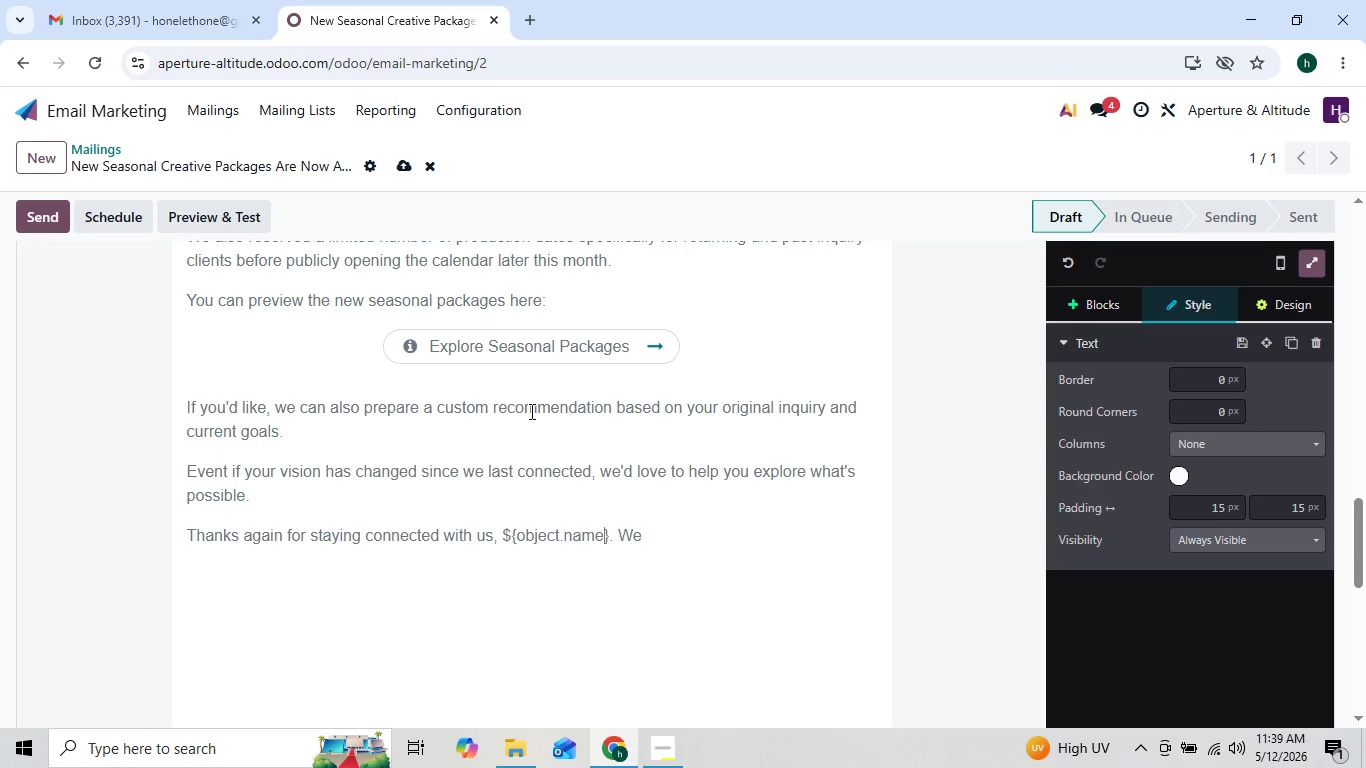 
key(ArrowLeft)
 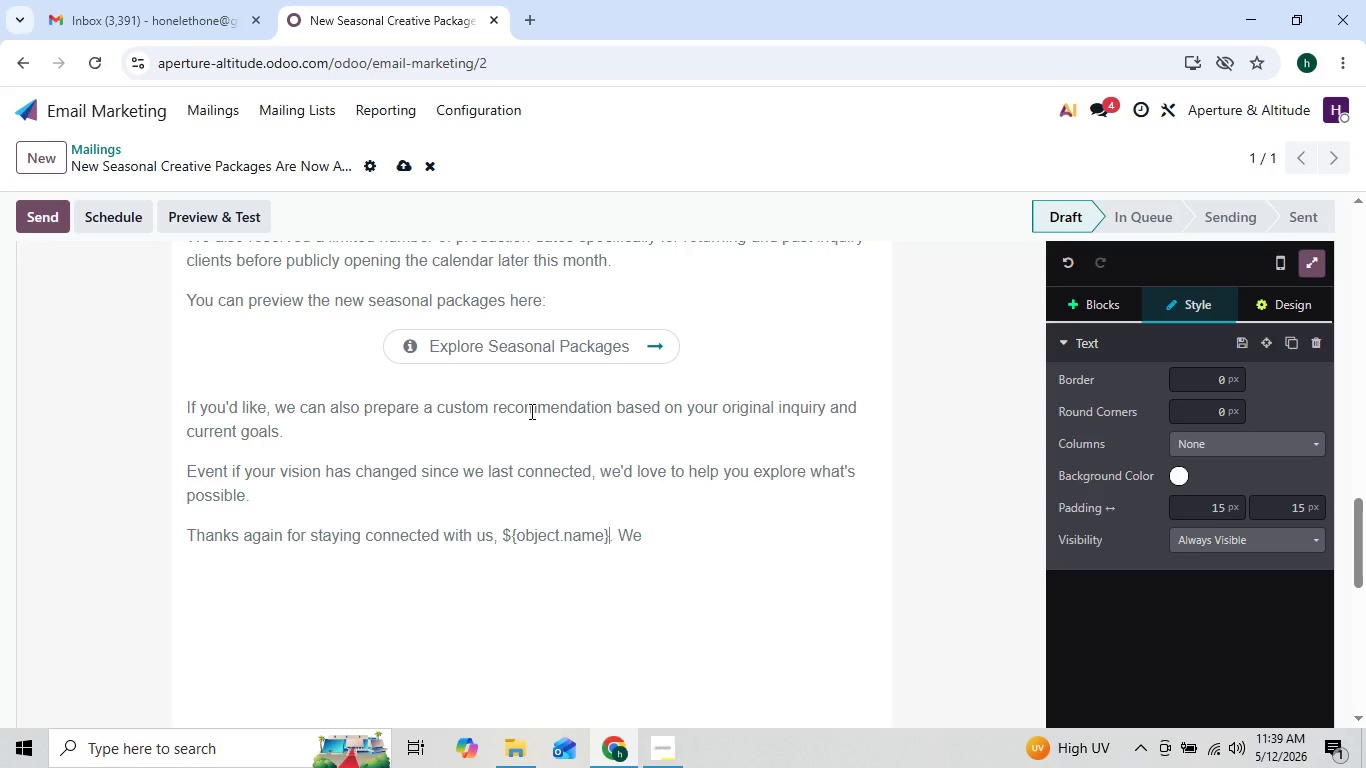 
key(ArrowRight)
 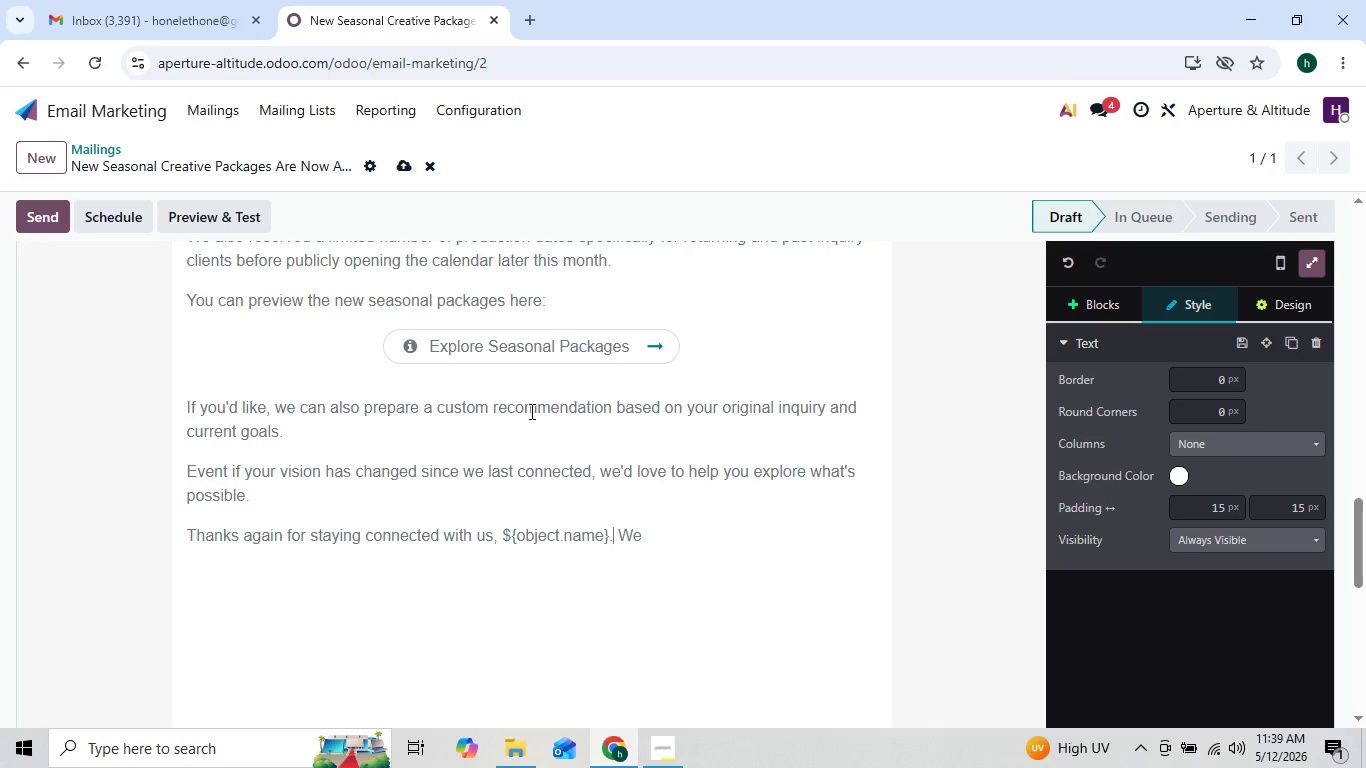 
key(ArrowRight)
 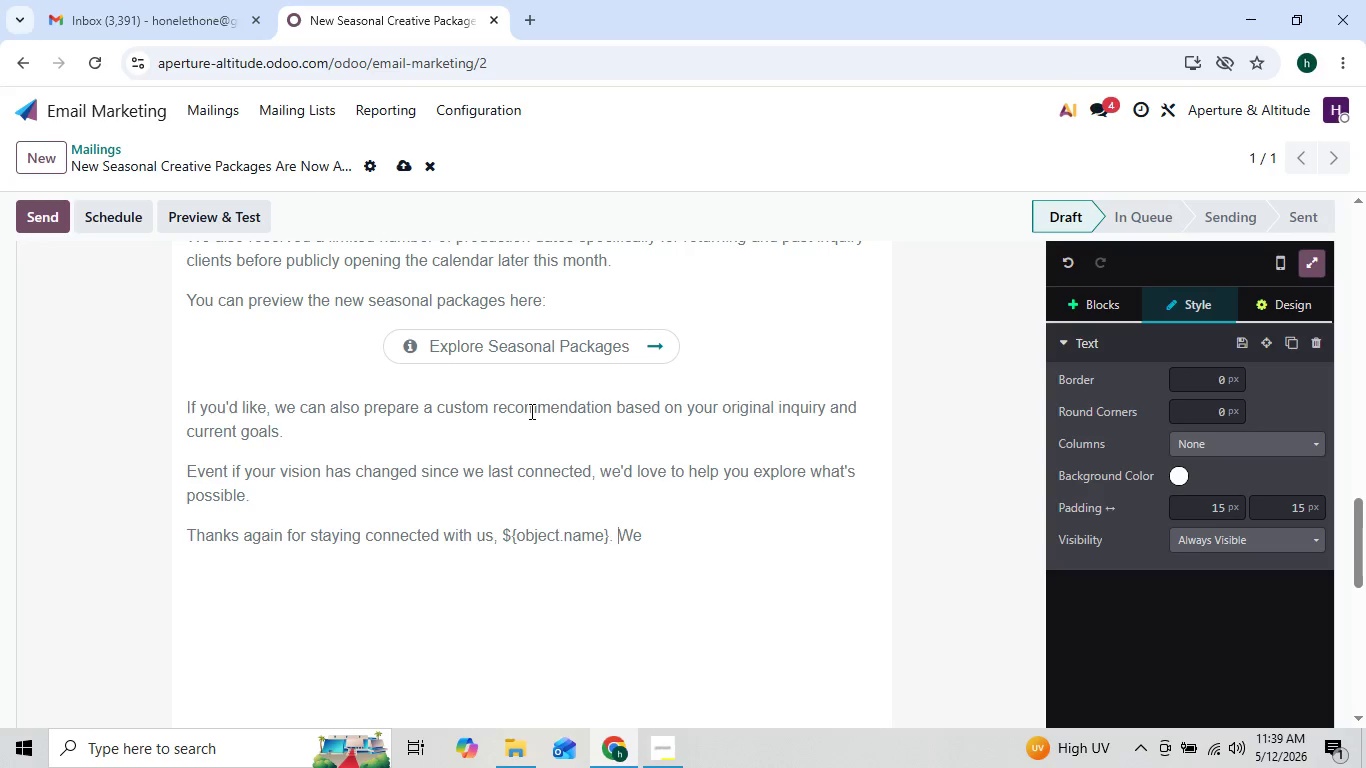 
key(ArrowRight)
 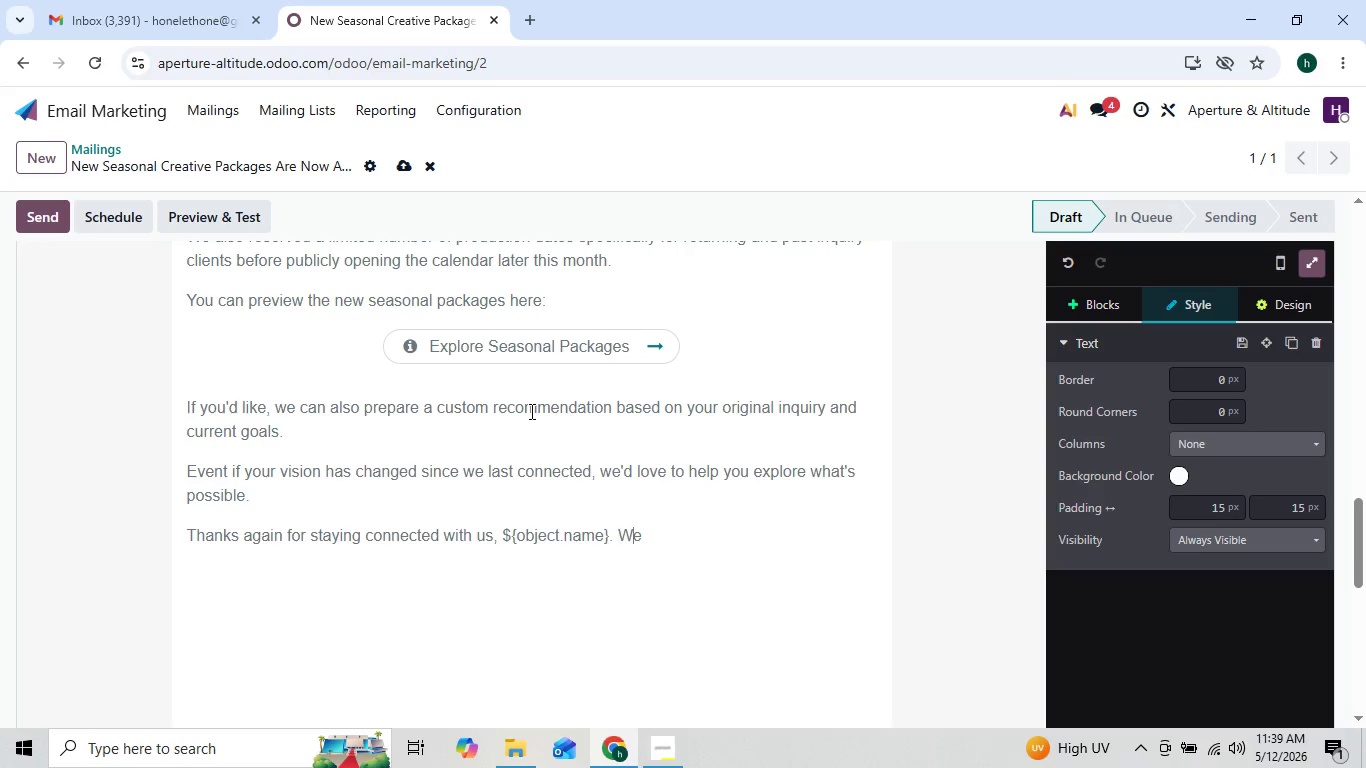 
key(ArrowRight)
 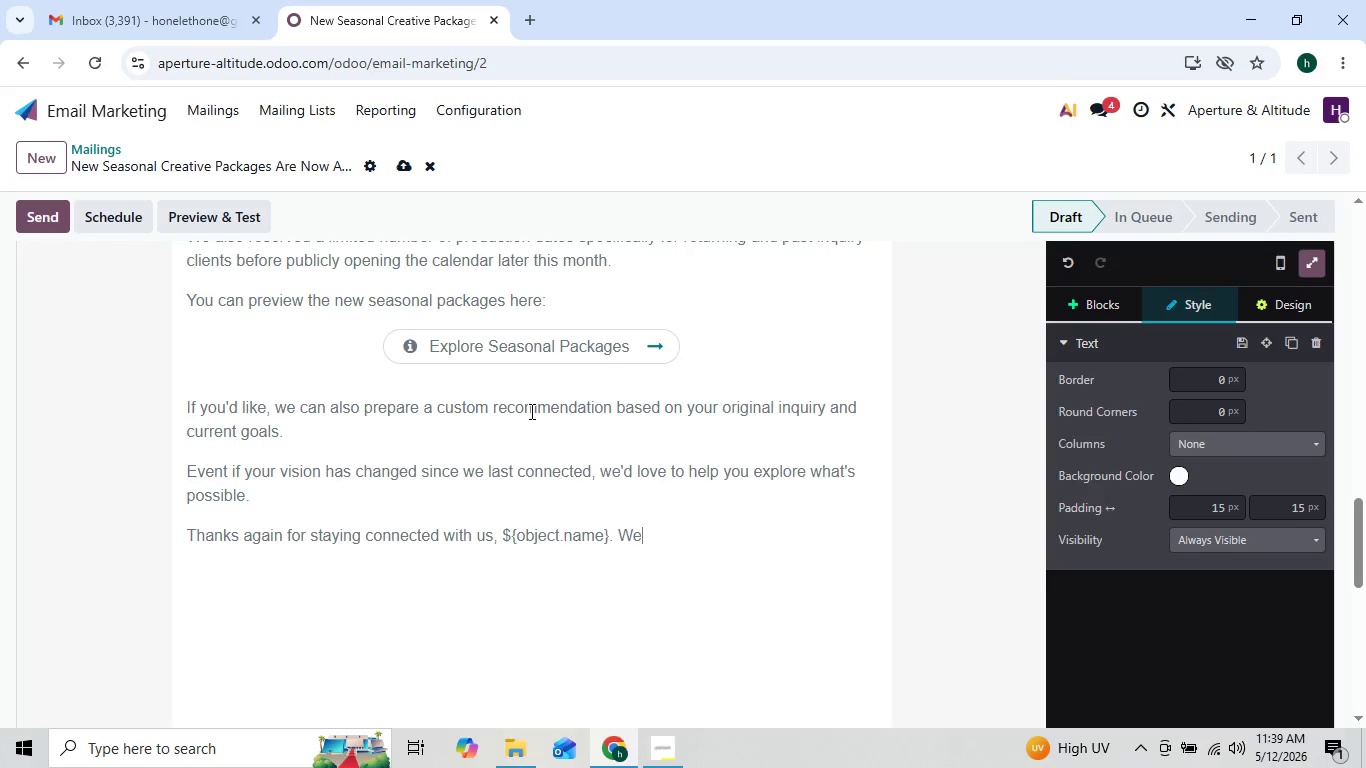 
key(ArrowRight)
 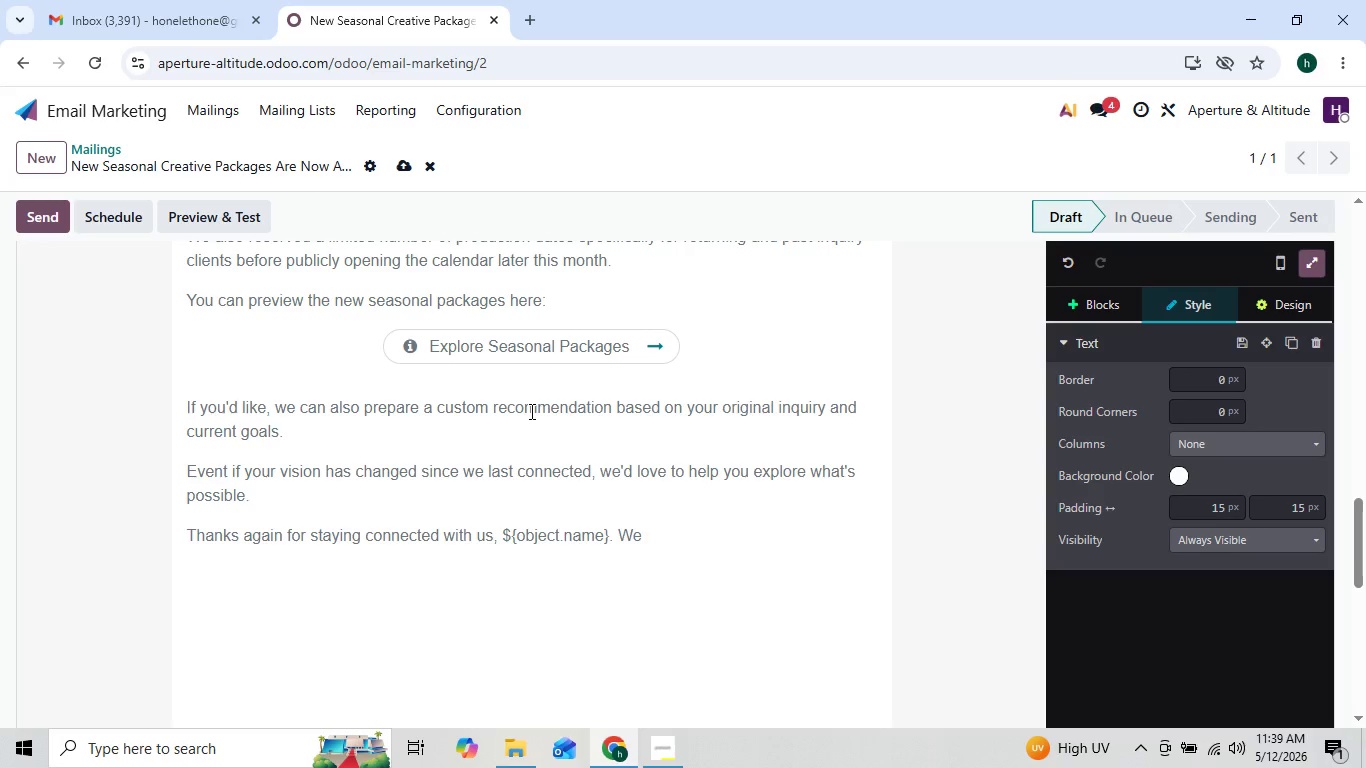 
type( genuinely appreciate the opportunity o)
key(Backspace)
type(to remain o)
key(Backspace)
type(part  )
key(Backspace)
type(of your creative radar.)
 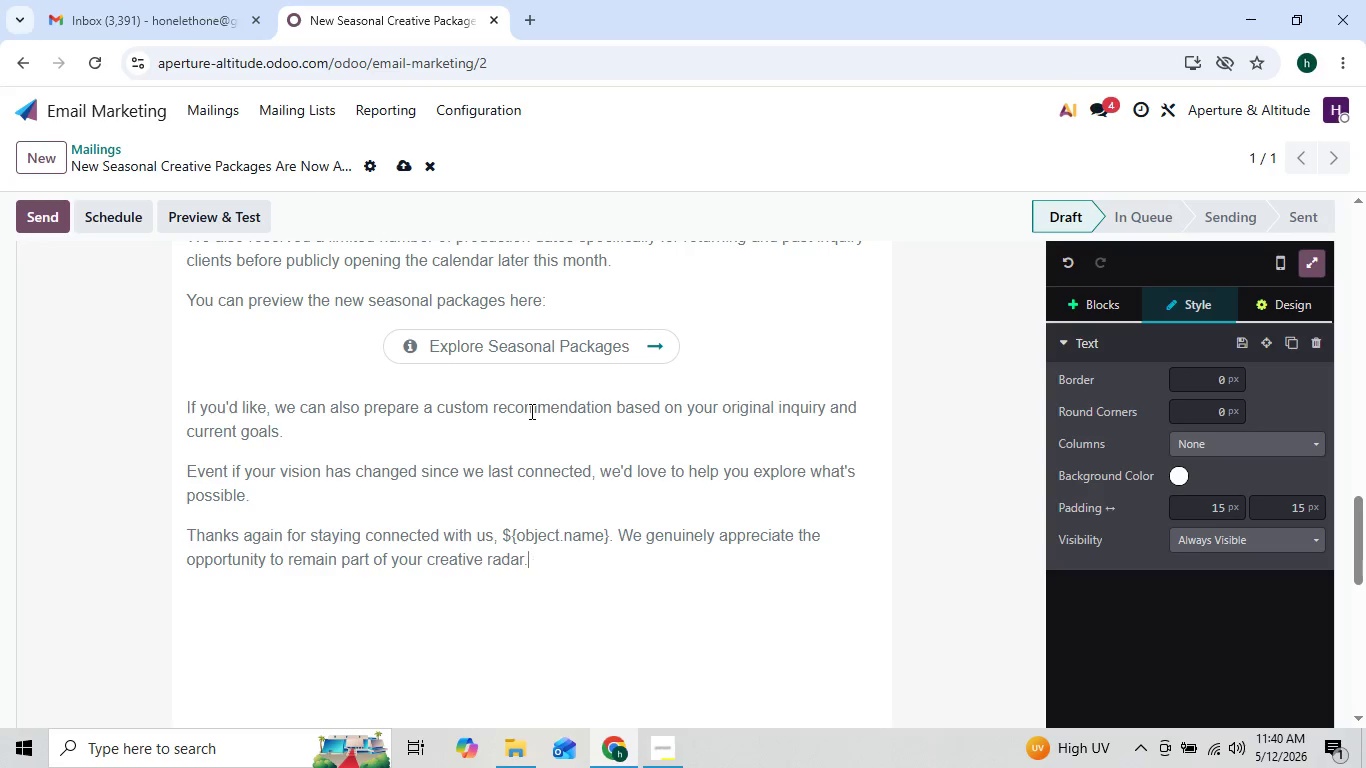 
key(Enter)
 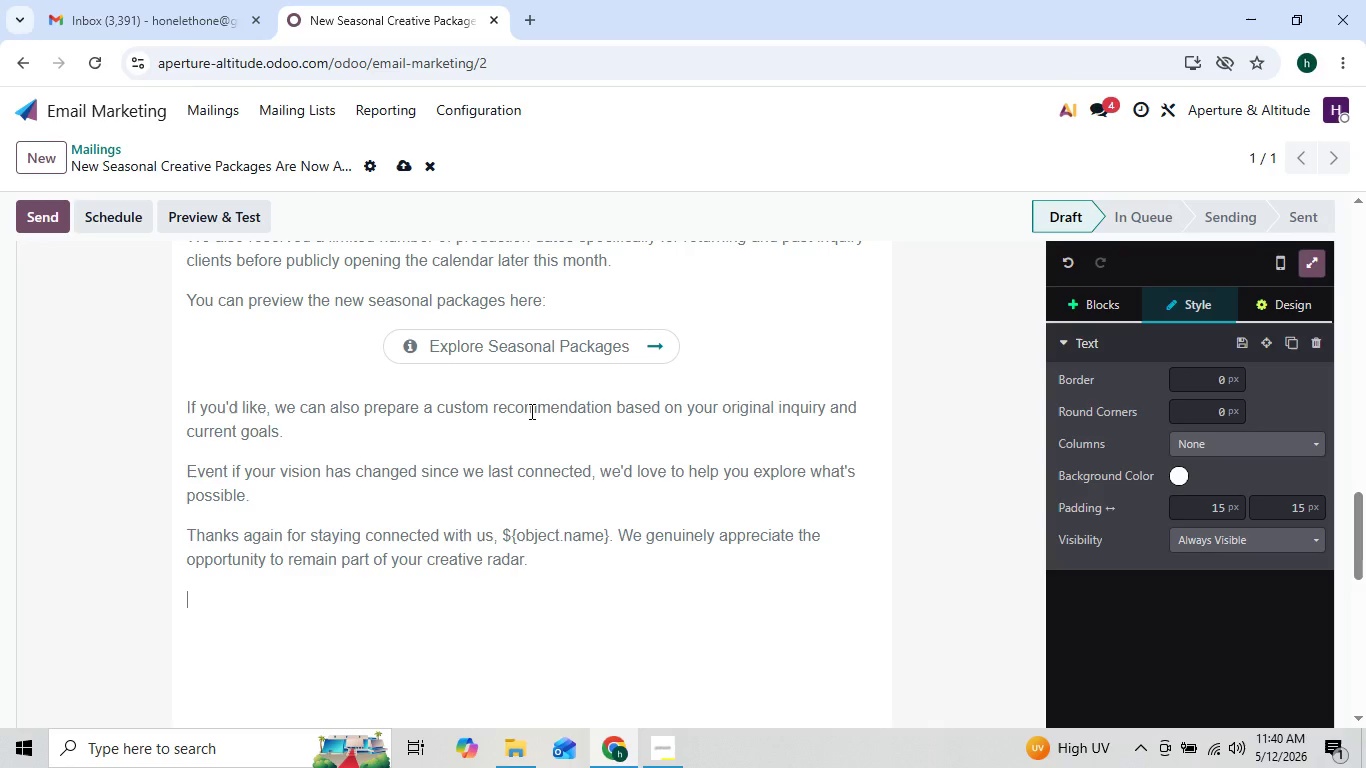 
type(Best regards,)
 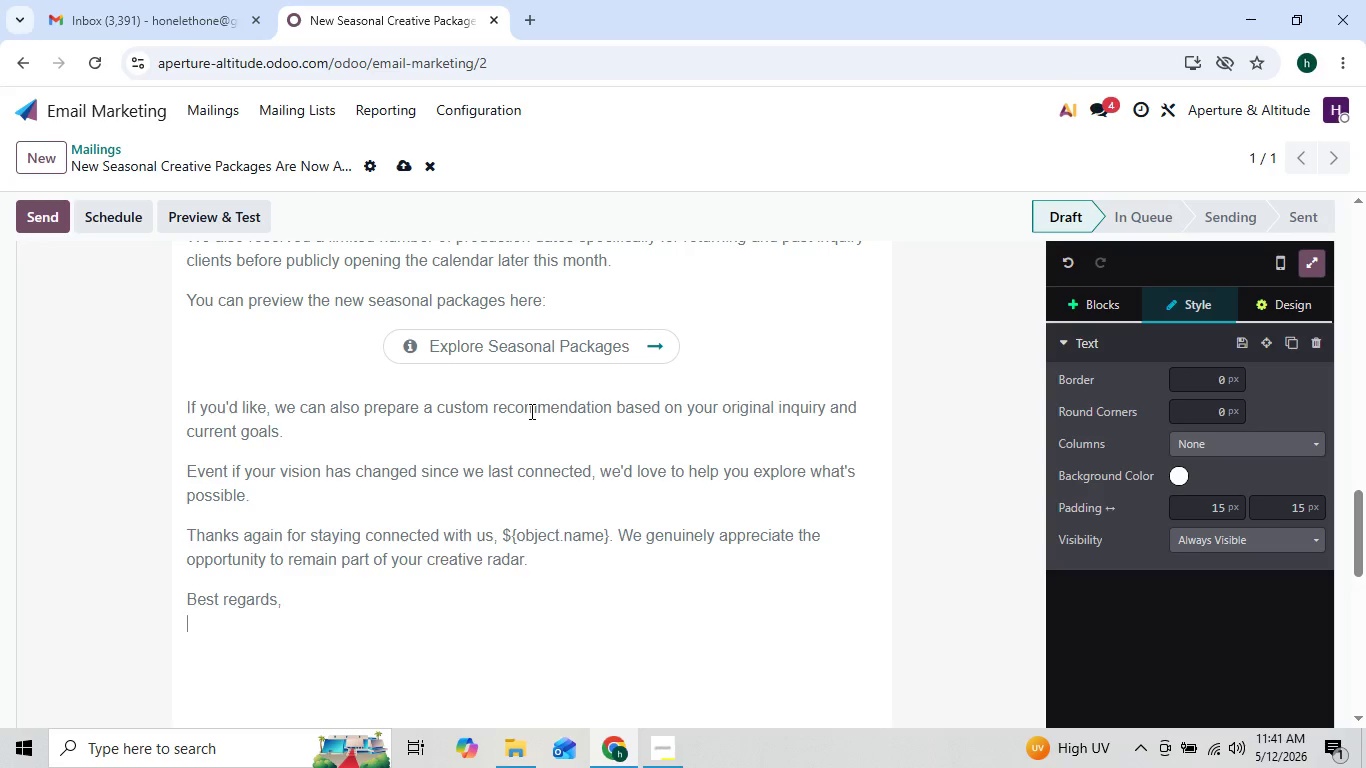 
key(Shift+Enter)
 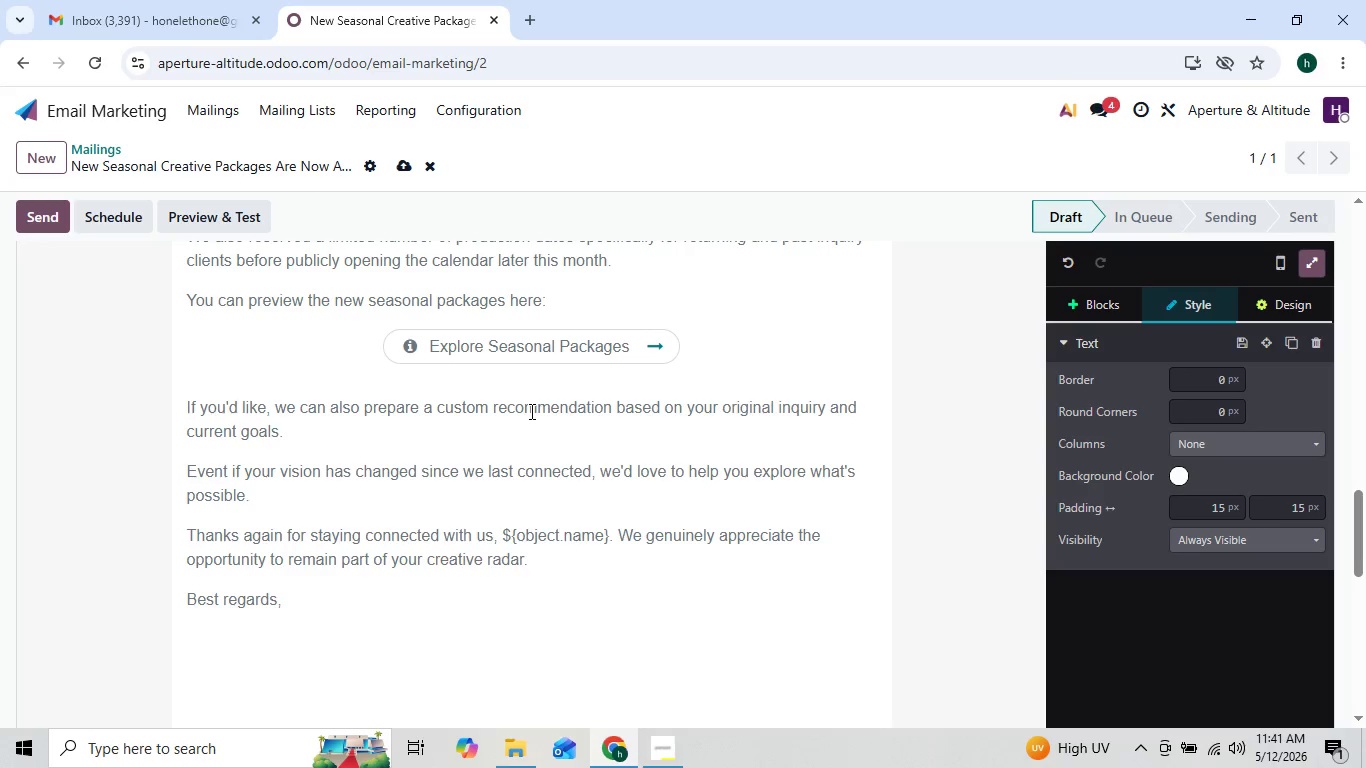 
type(Aperture & Altitude Studios)
 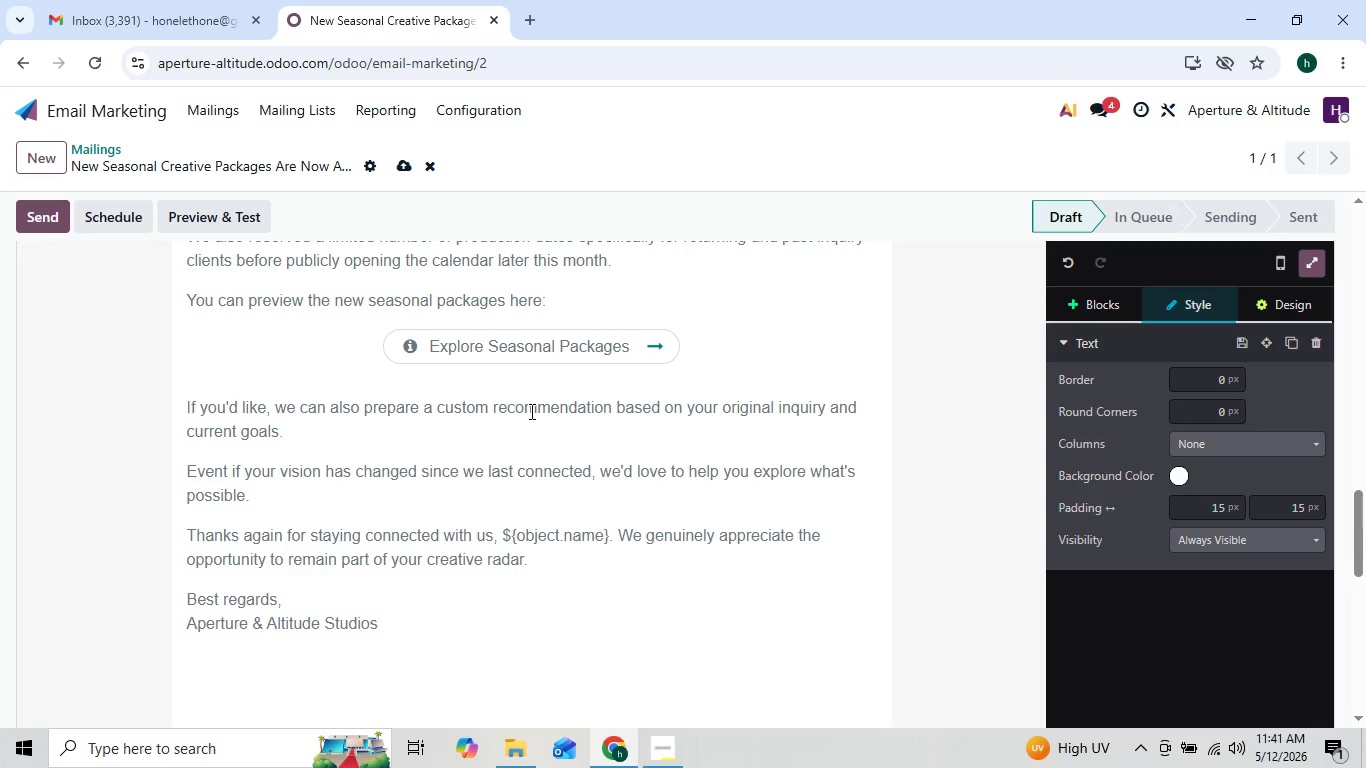 
wait(6.45)
 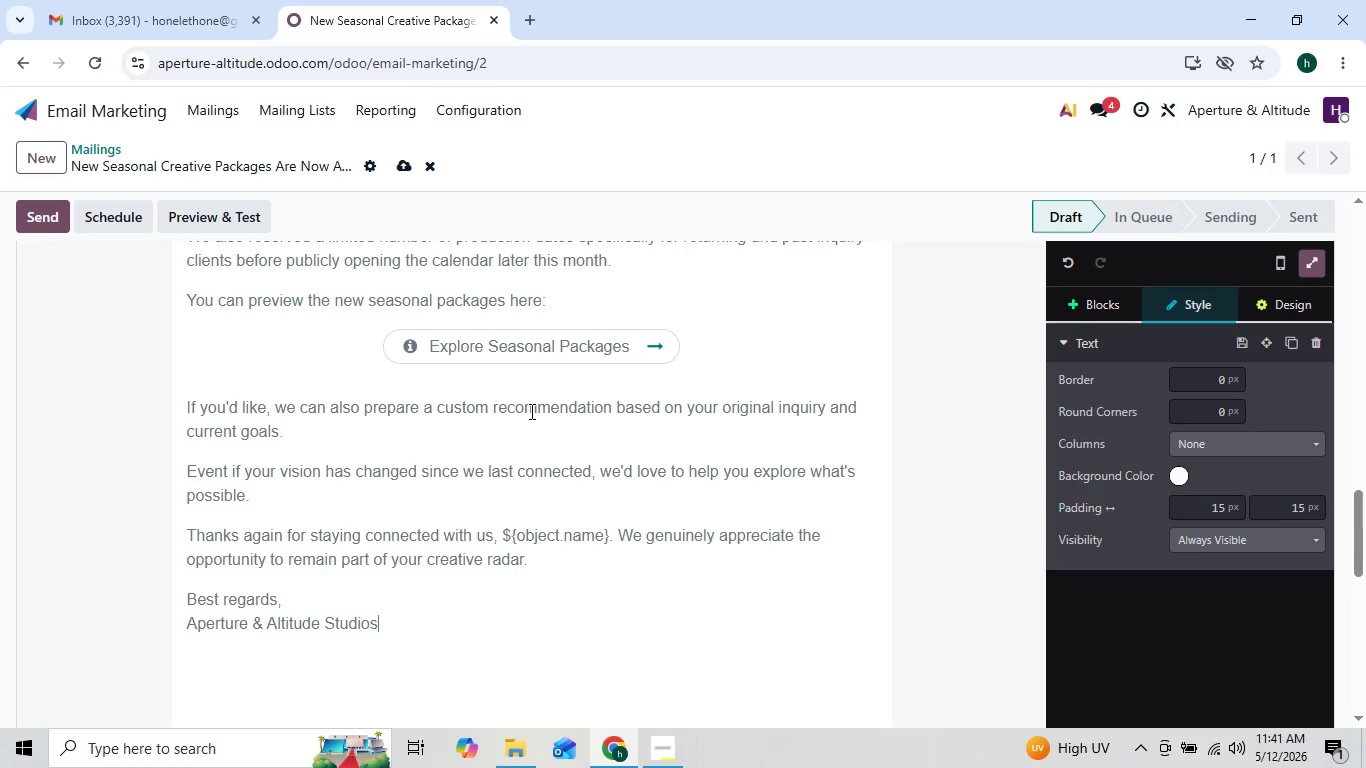 
left_click([393, 659])
 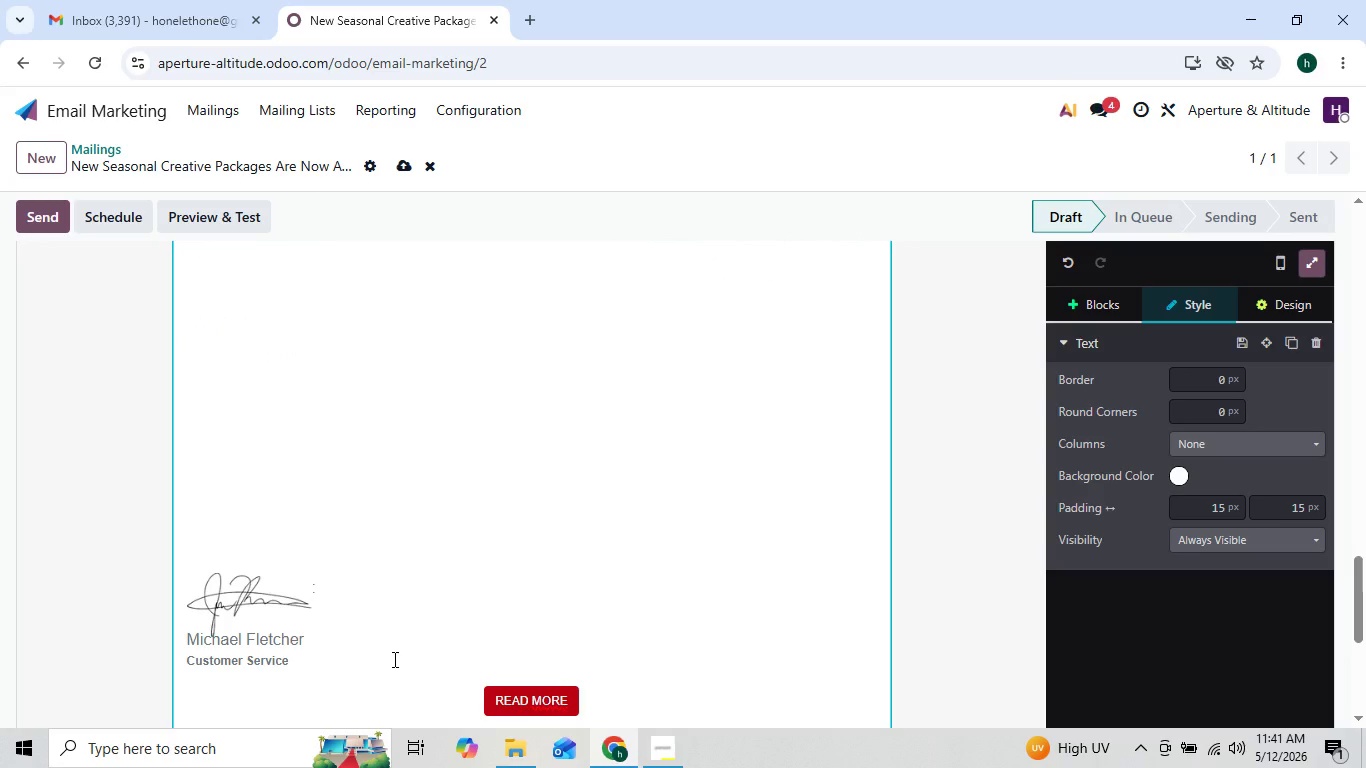 
key(Backspace)
 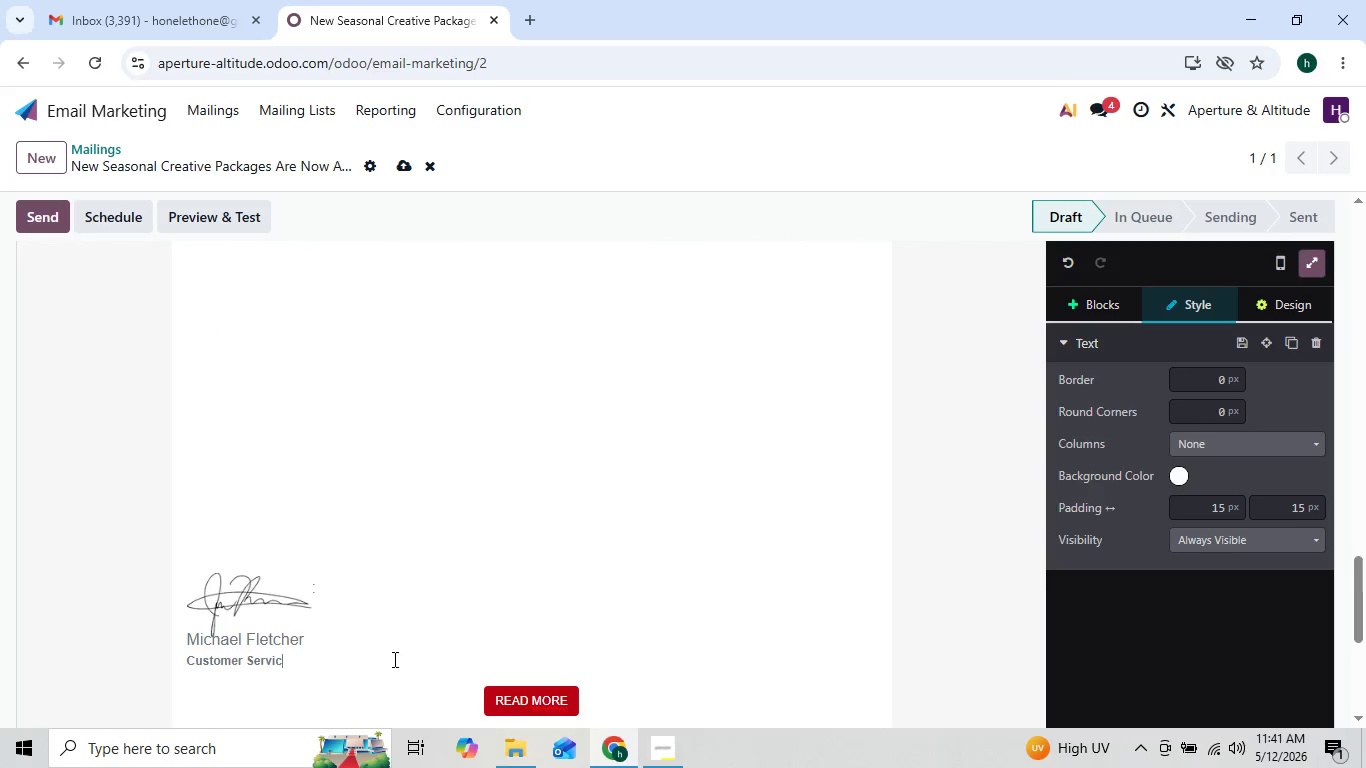 
key(Backspace)
 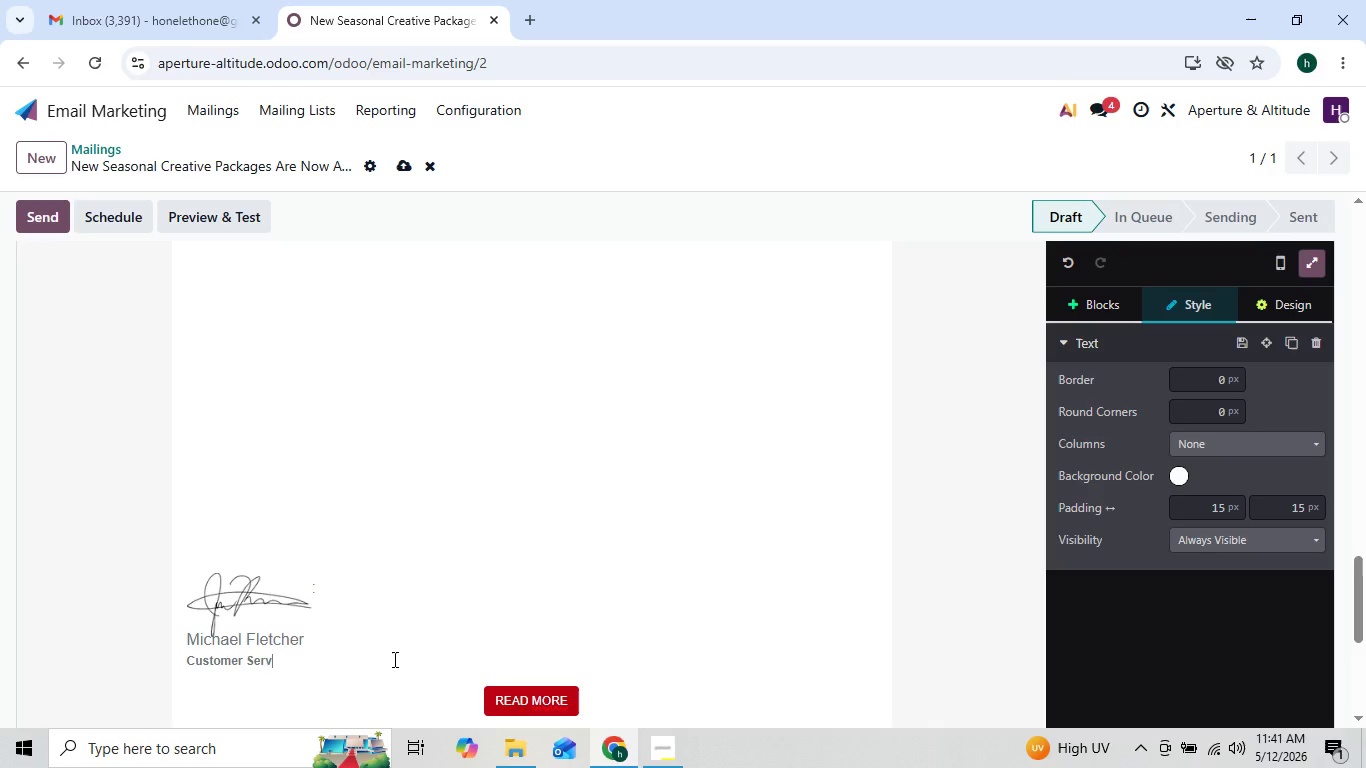 
key(Backspace)
 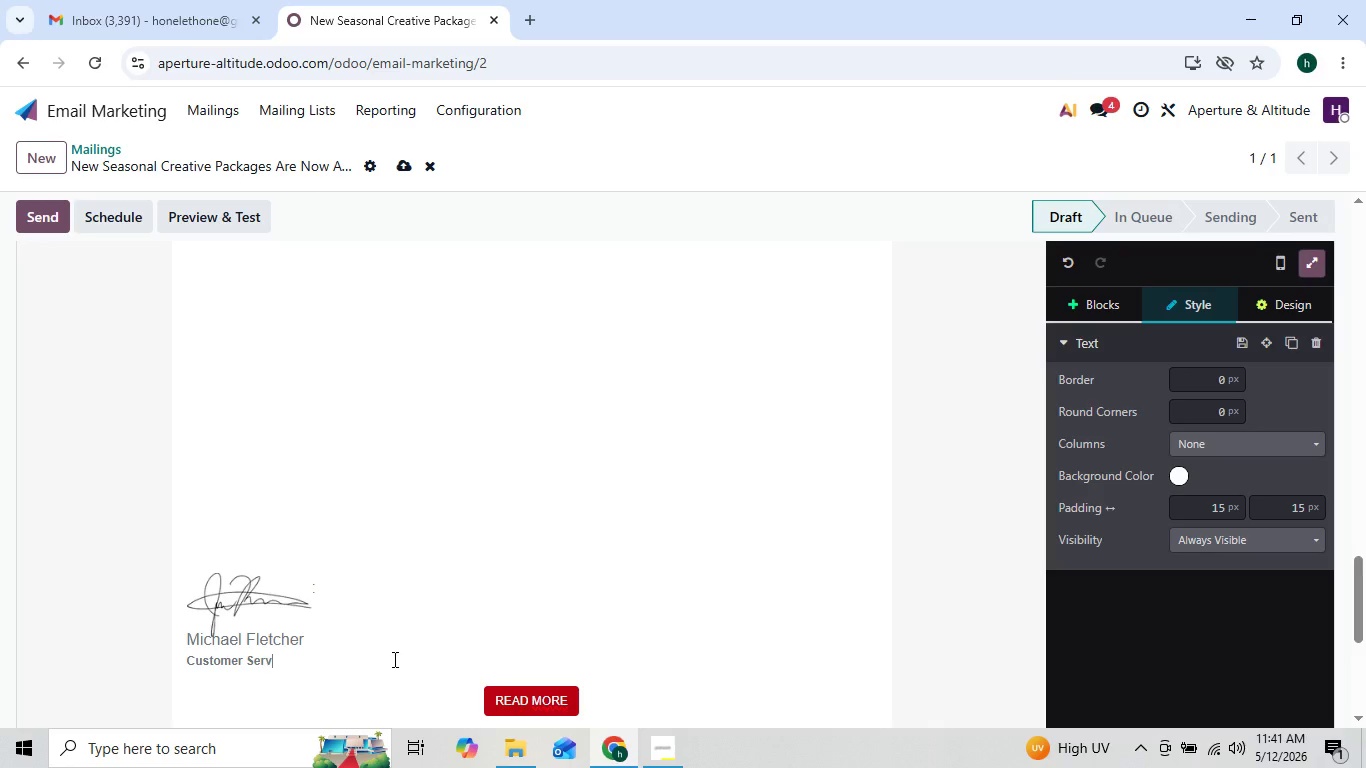 
key(Backspace)
 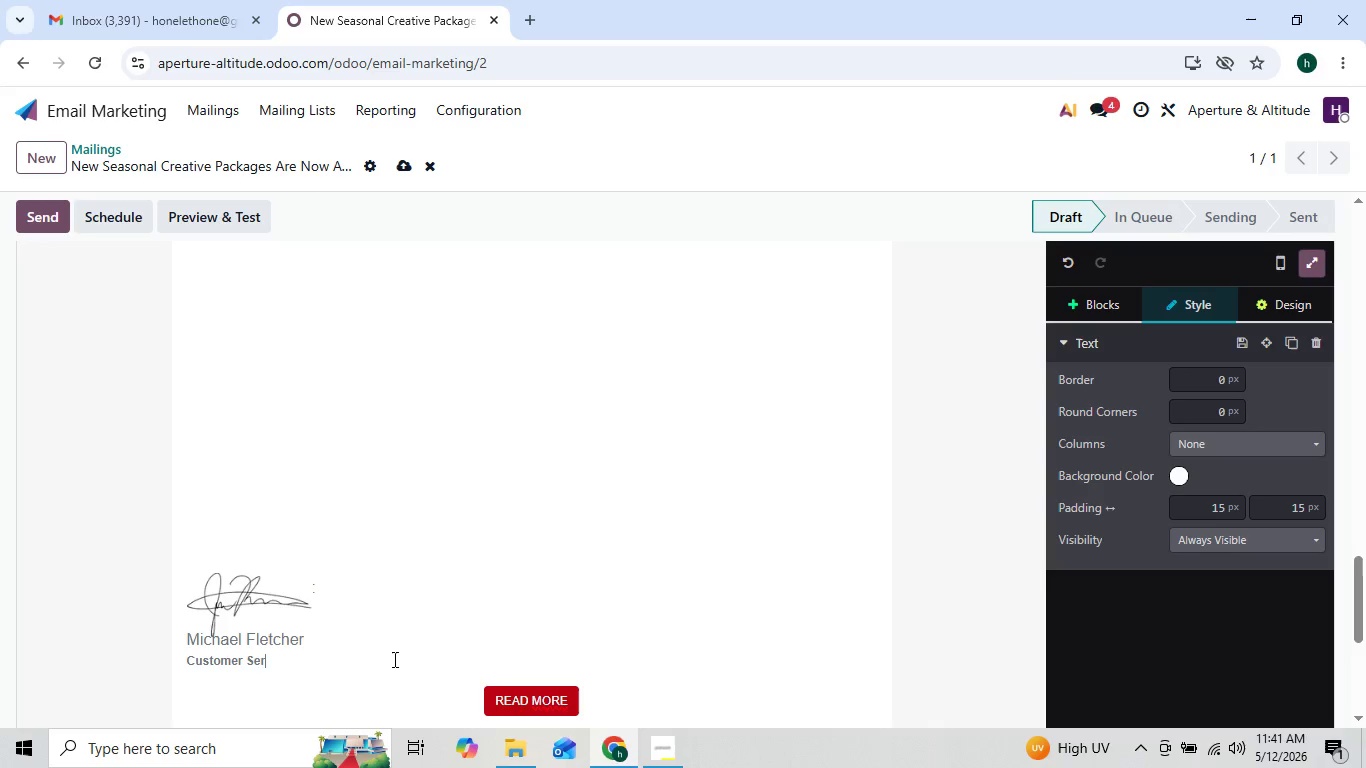 
key(Backspace)
 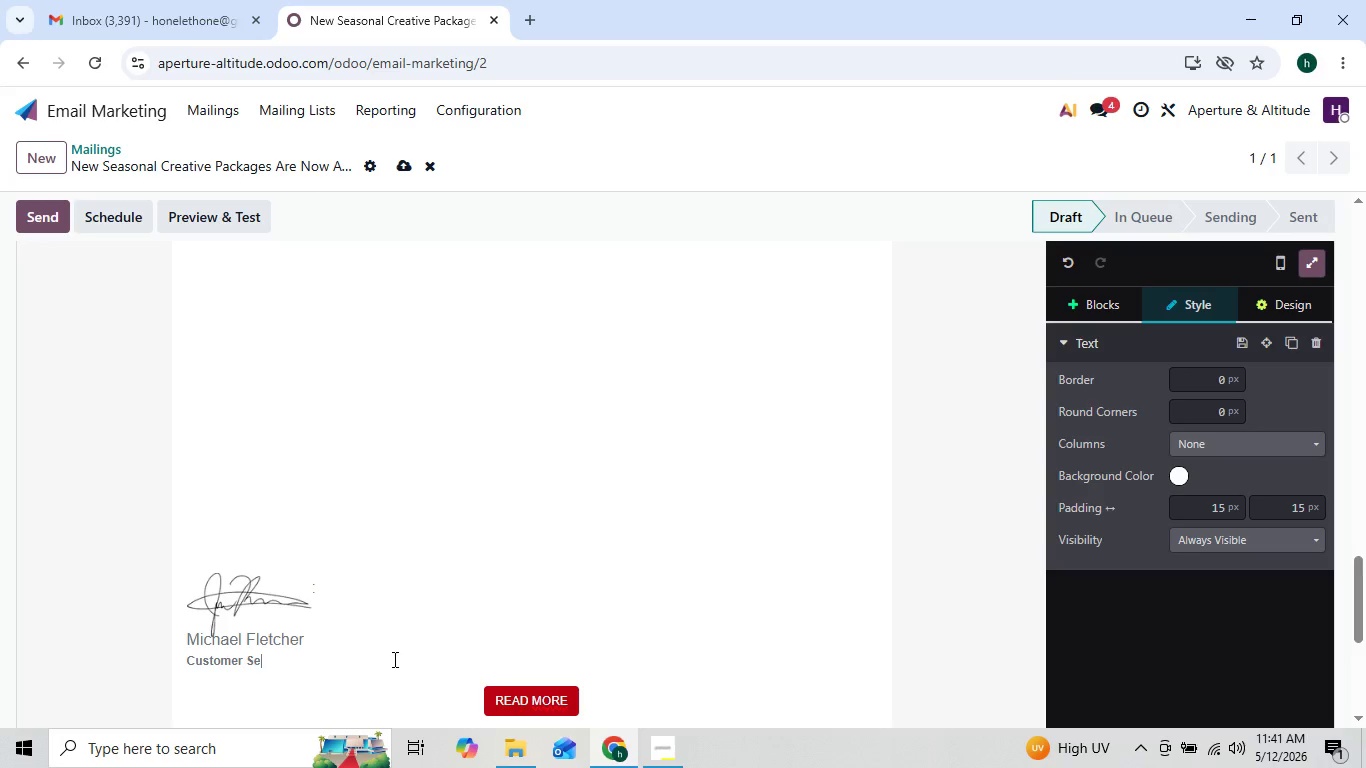 
hold_key(key=Backspace, duration=0.38)
 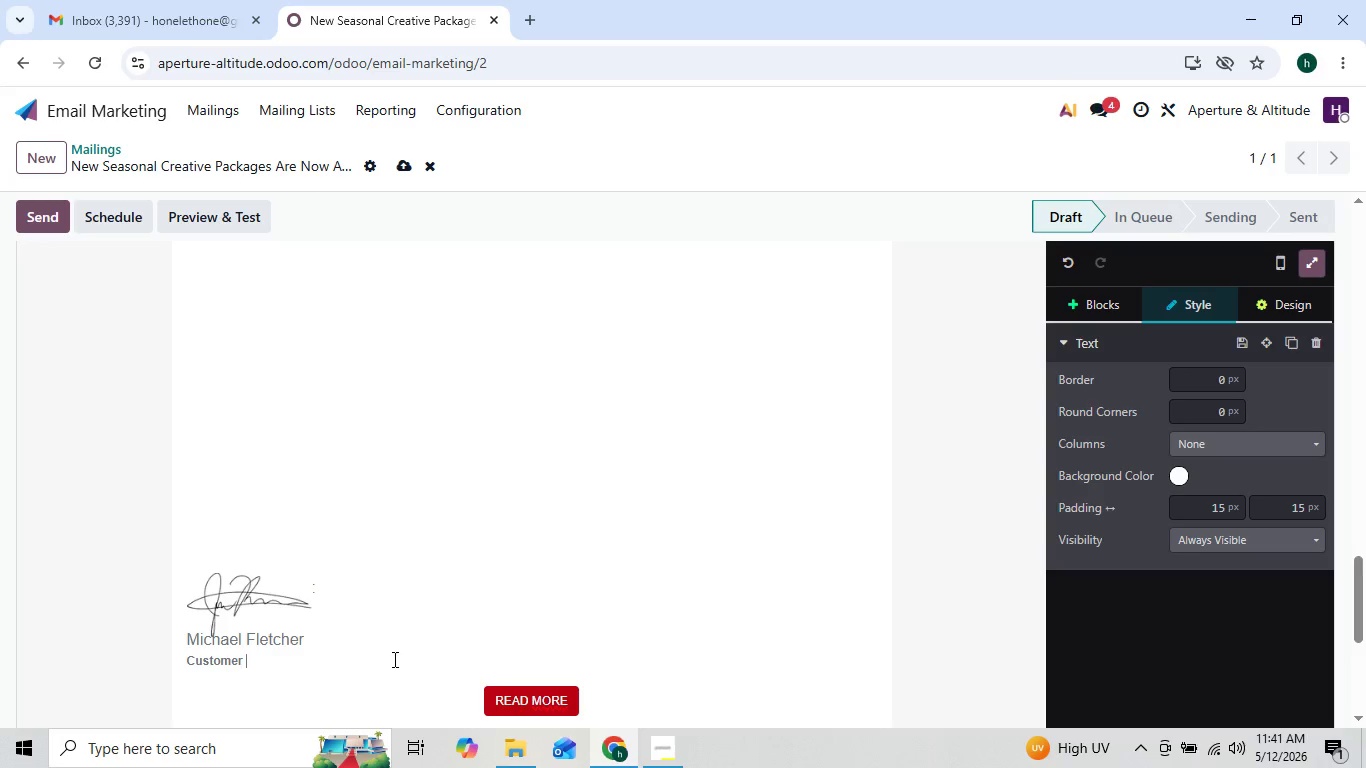 
key(Backspace)
 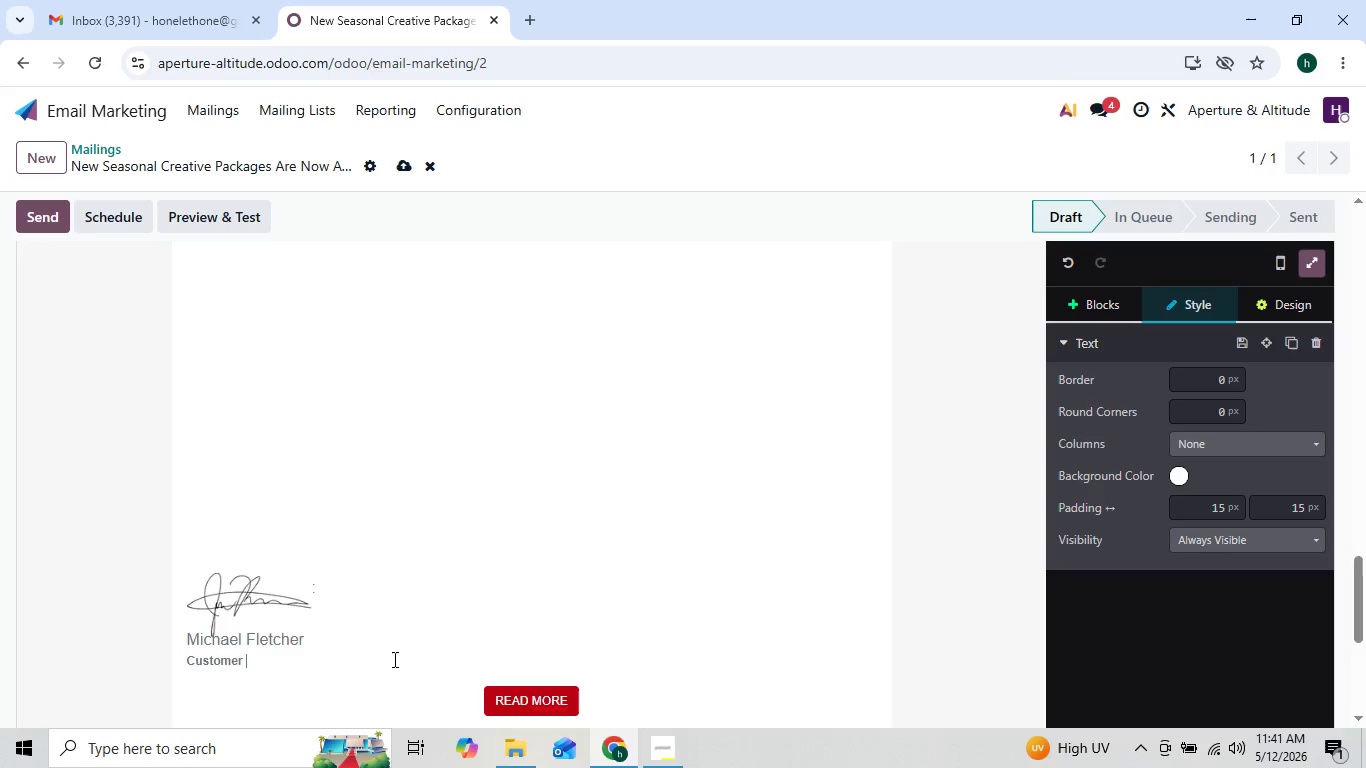 
key(Backspace)
 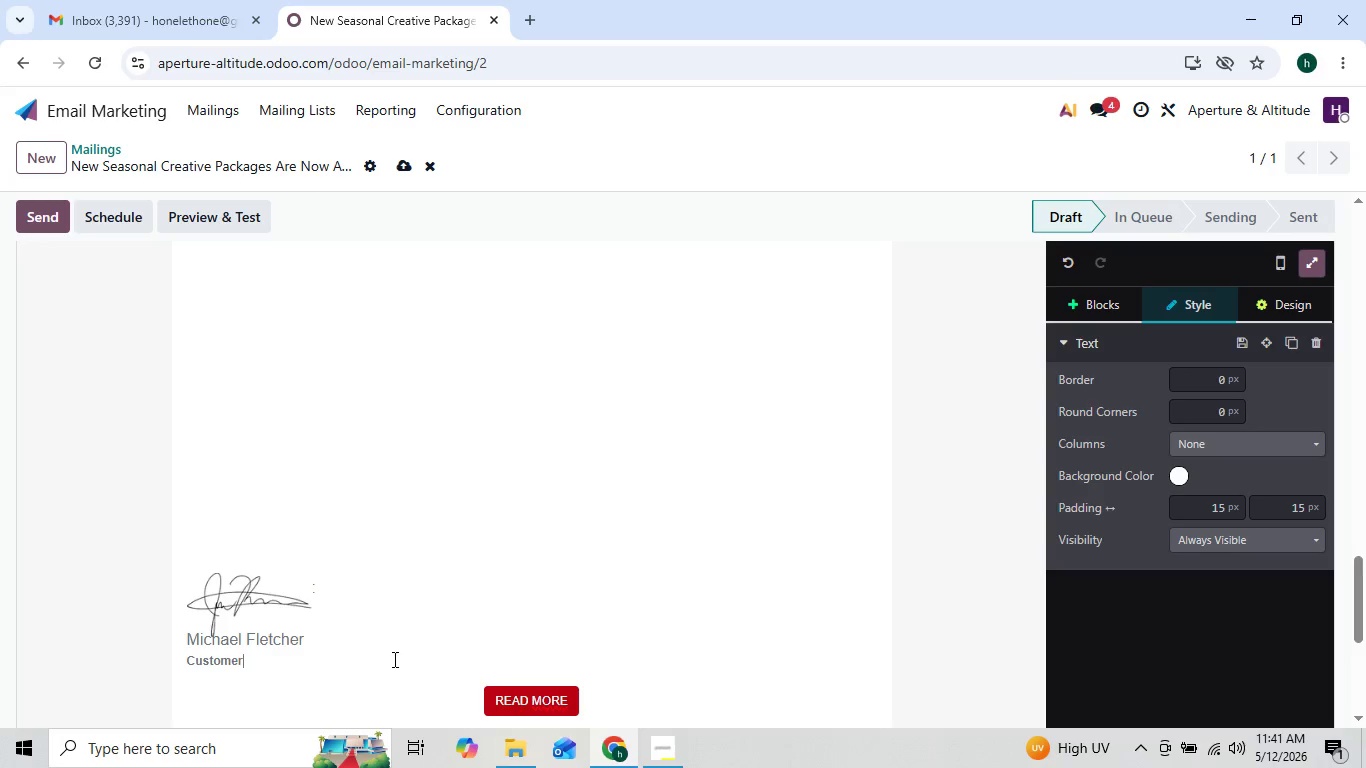 
key(Backspace)
 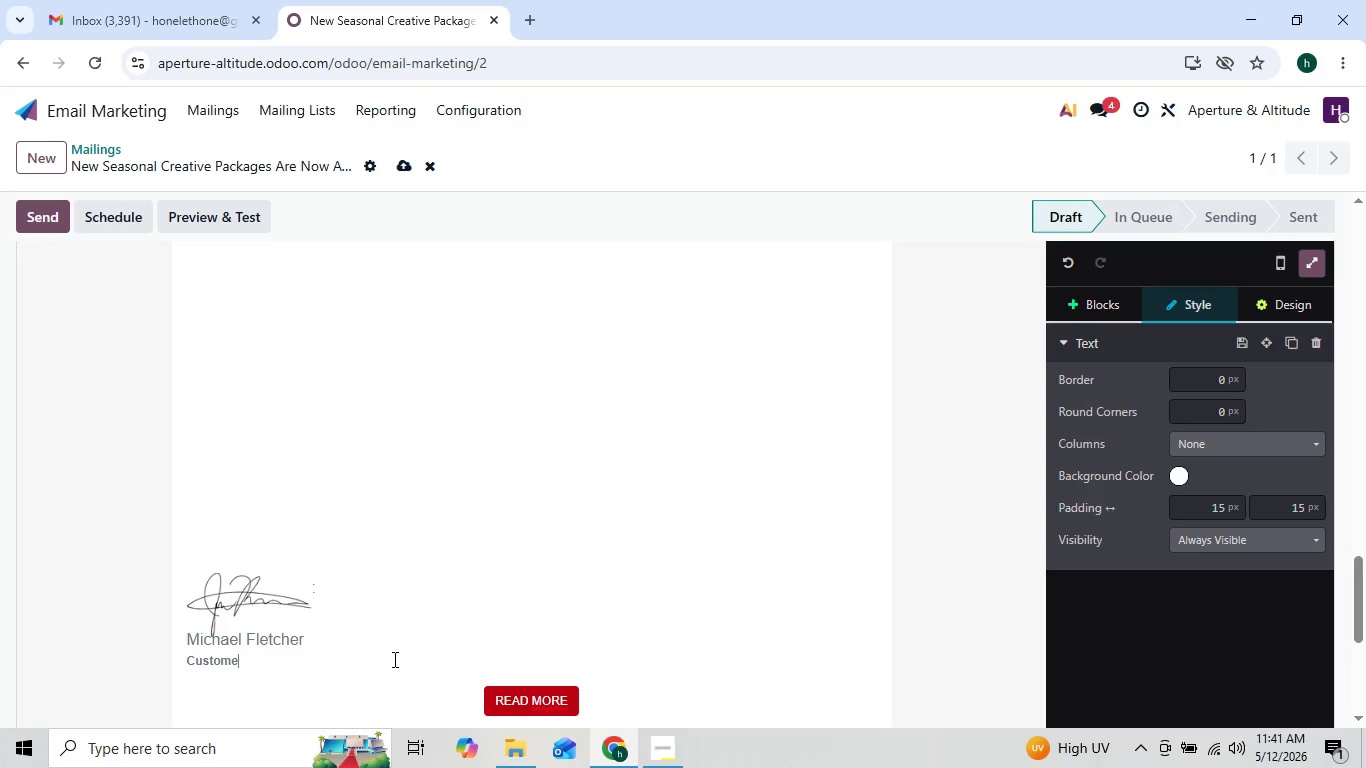 
key(Backspace)
 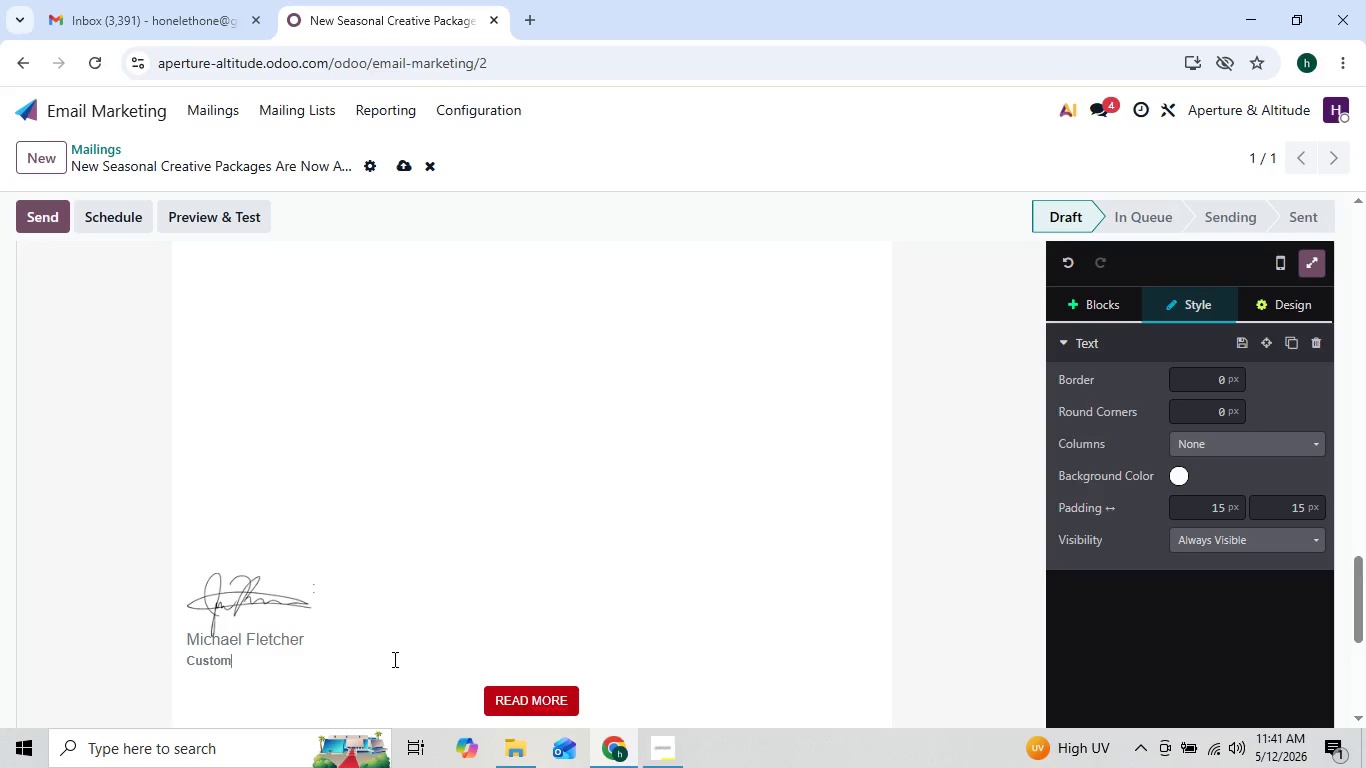 
key(Backspace)
 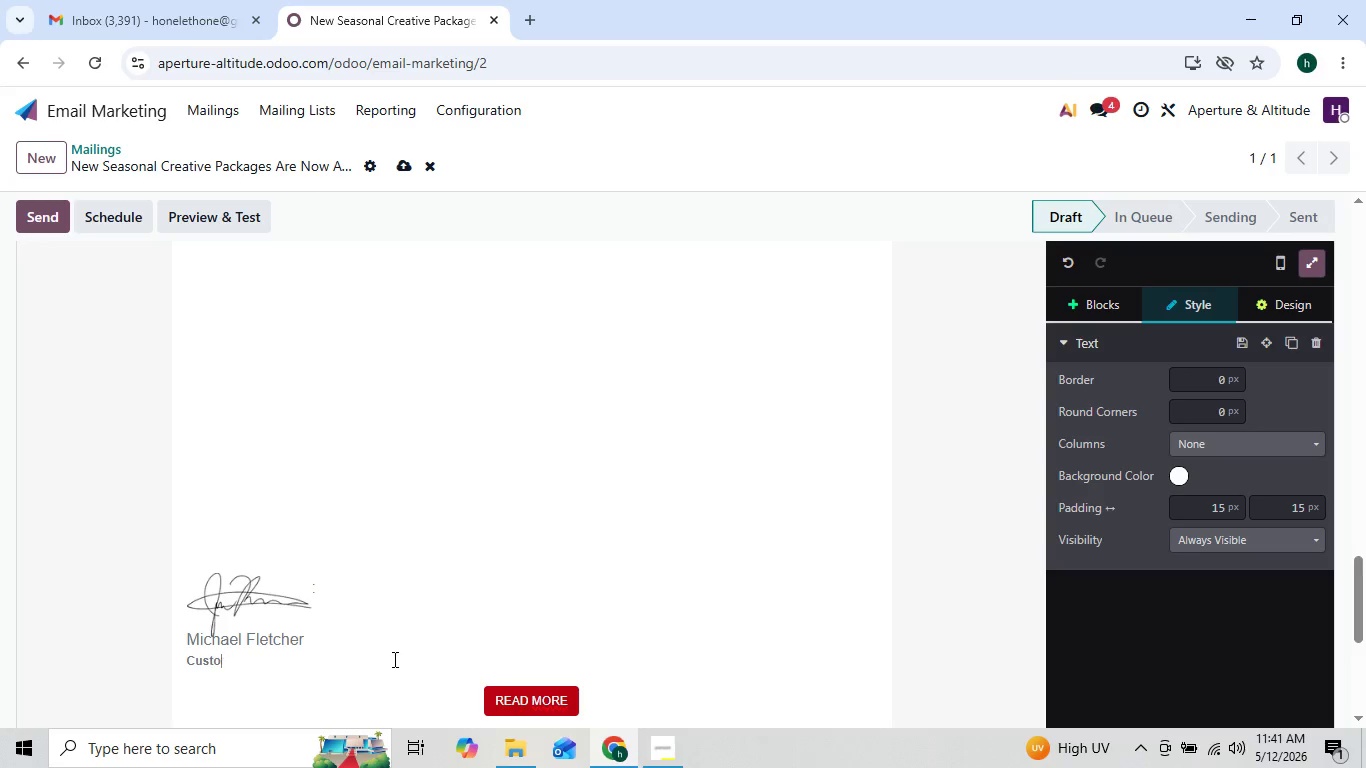 
key(Backspace)
 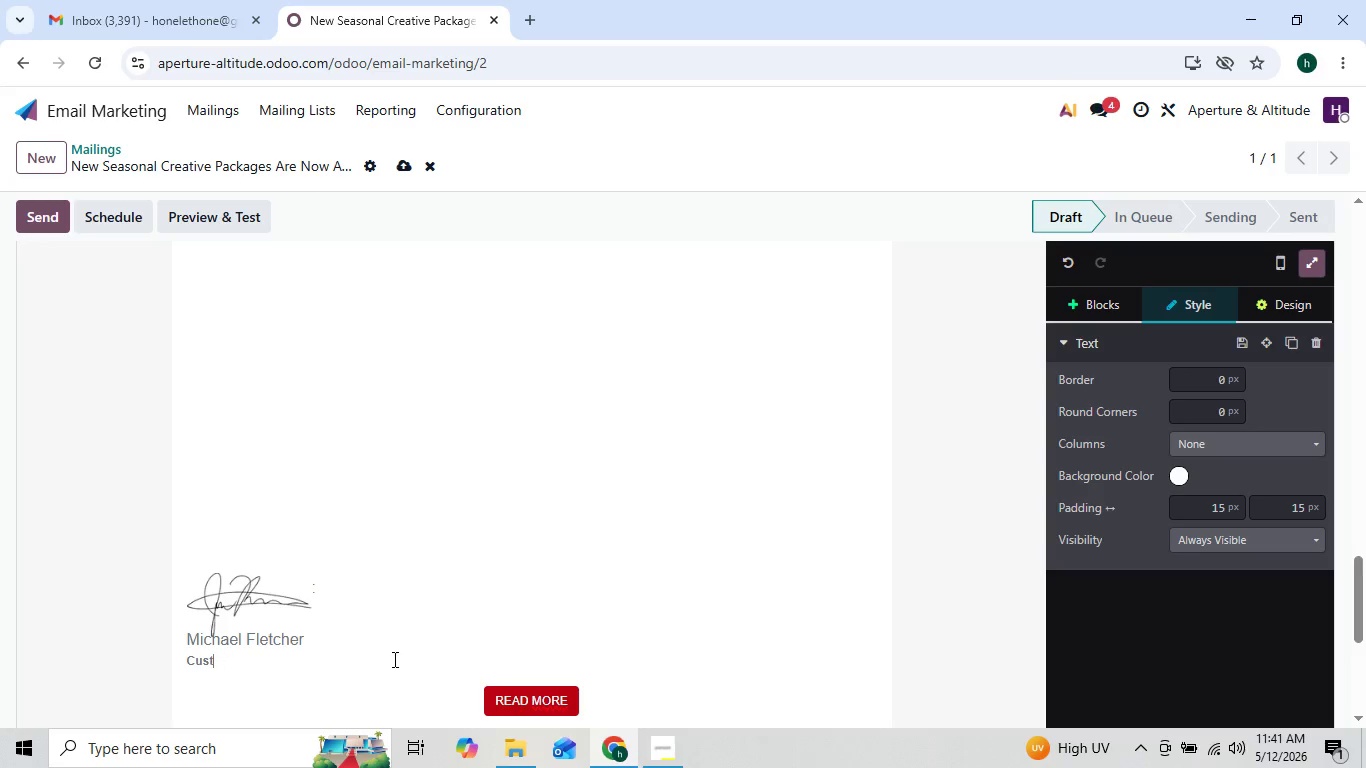 
key(Backspace)
 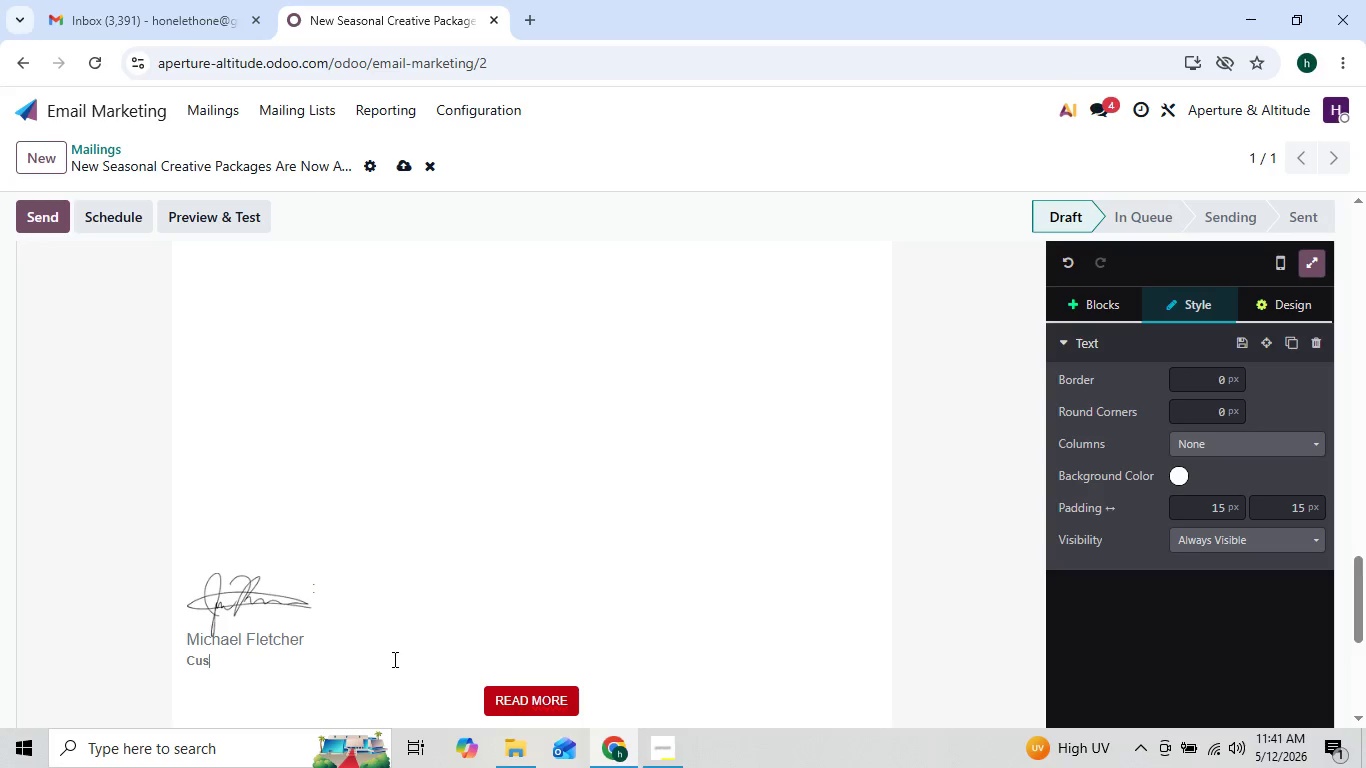 
key(Backspace)
 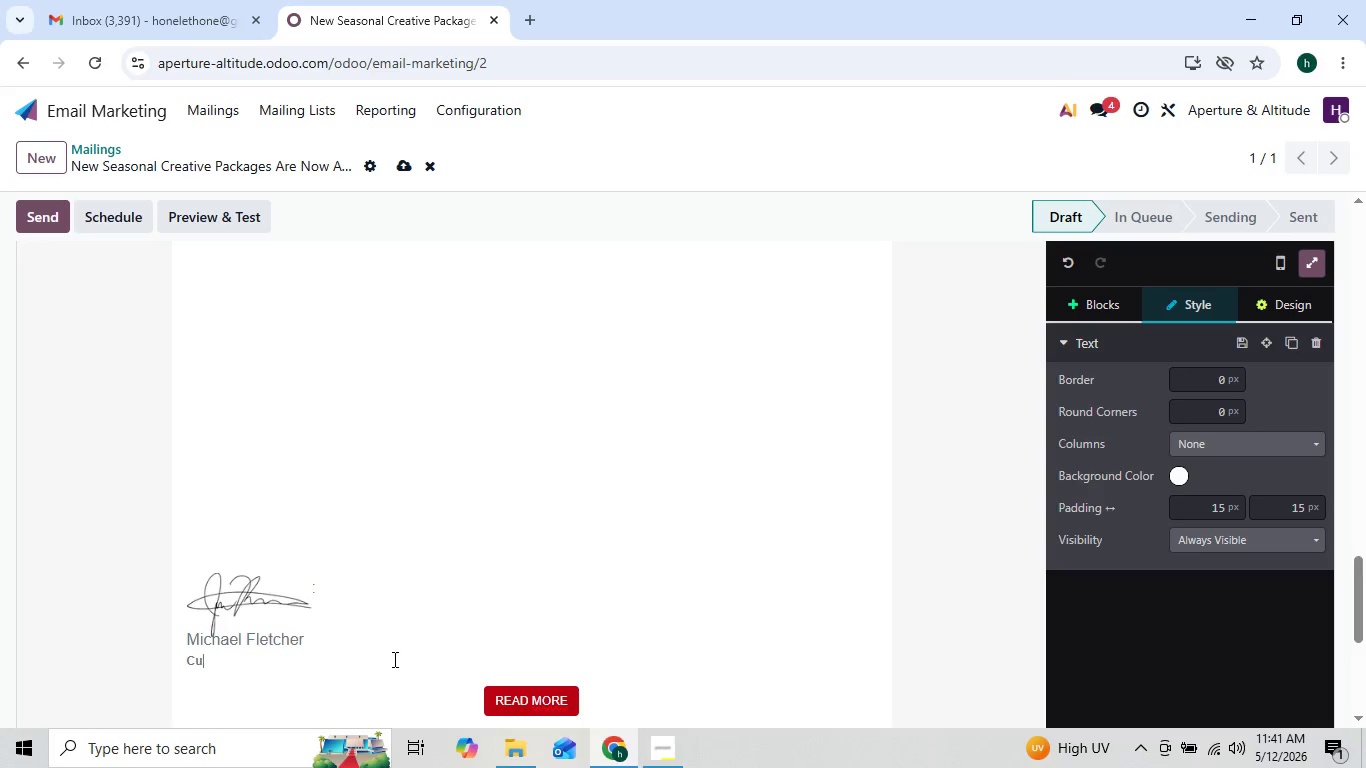 
key(Backspace)
 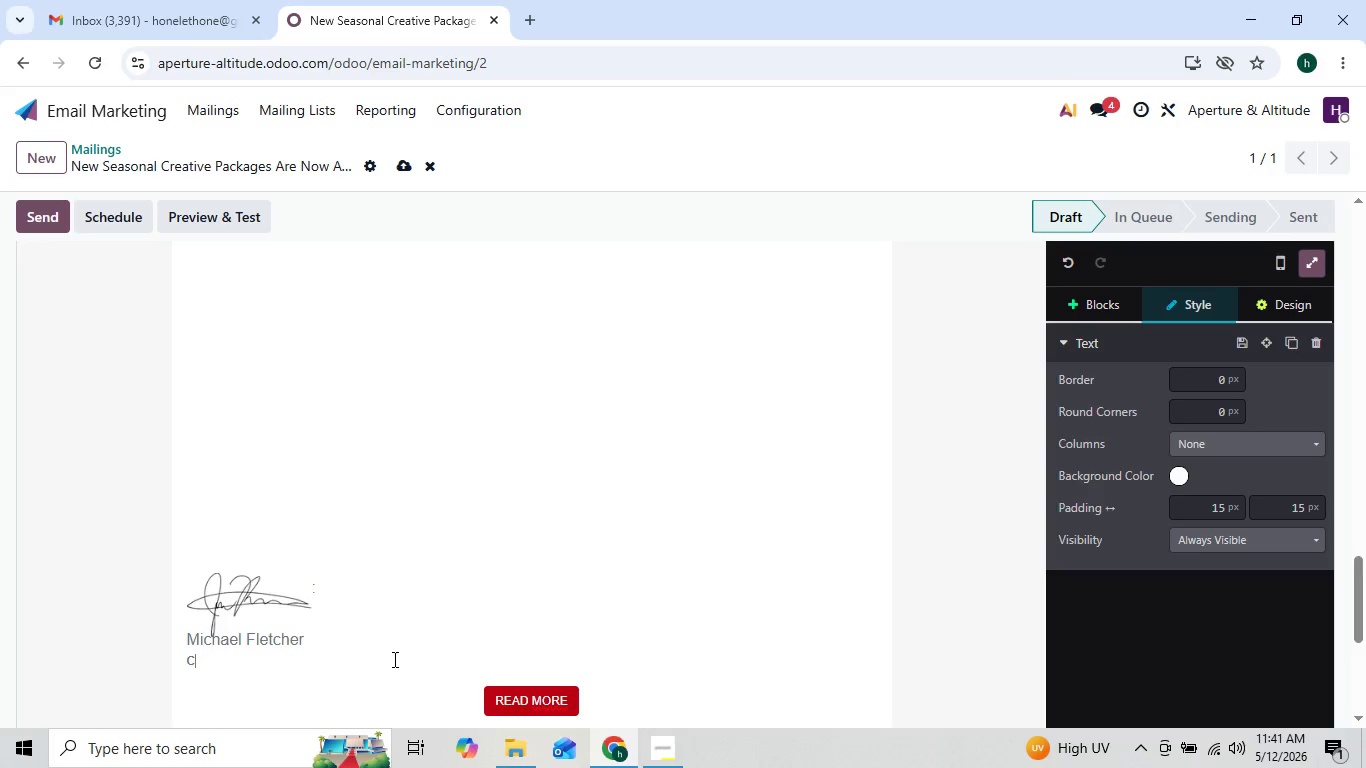 
key(Backspace)
 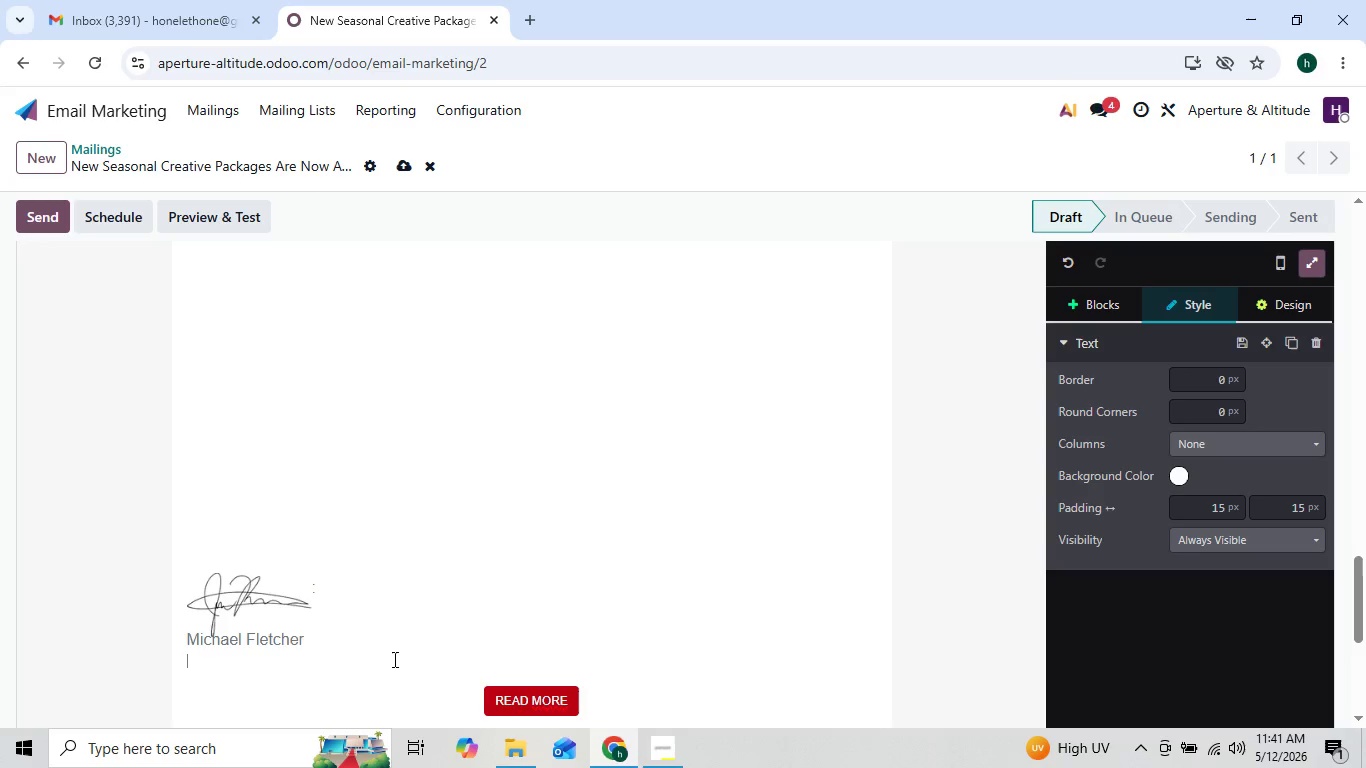 
key(Backspace)
 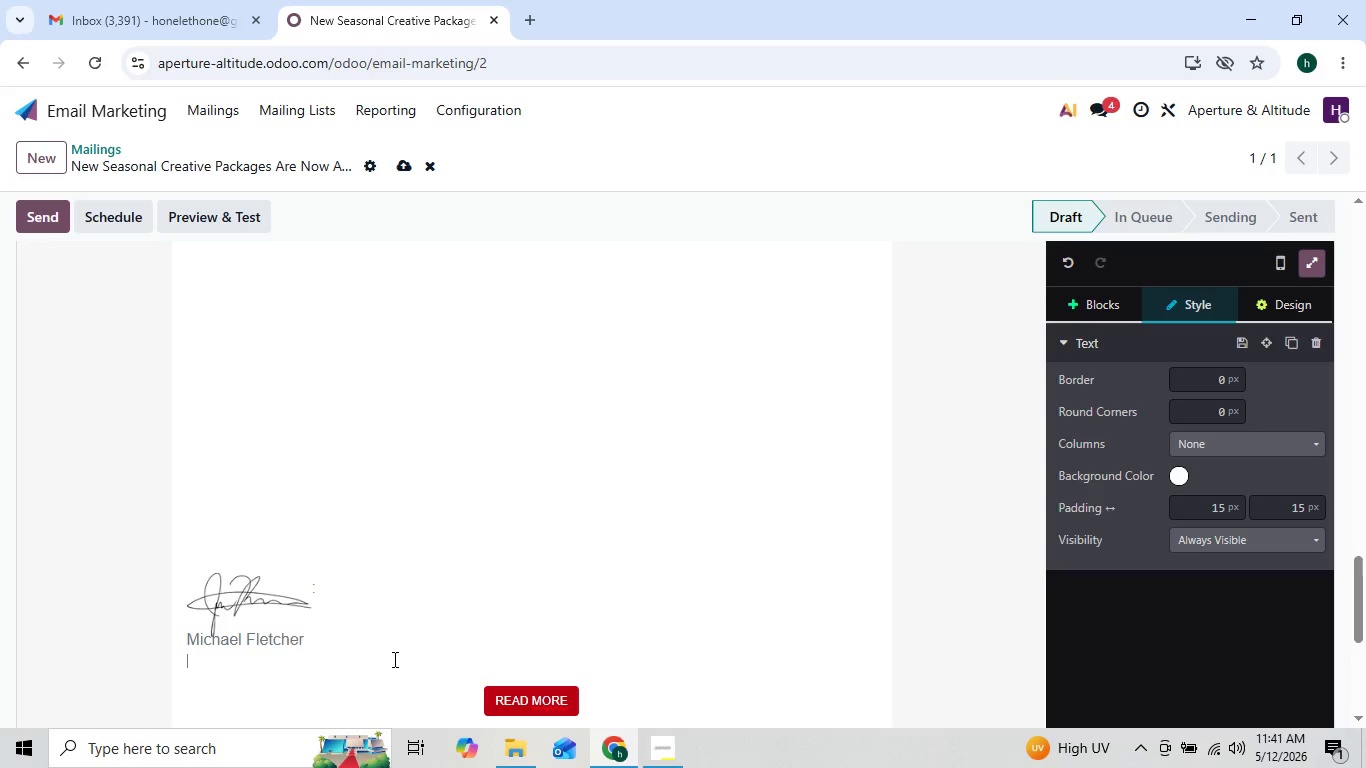 
hold_key(key=Backspace, duration=0.31)
 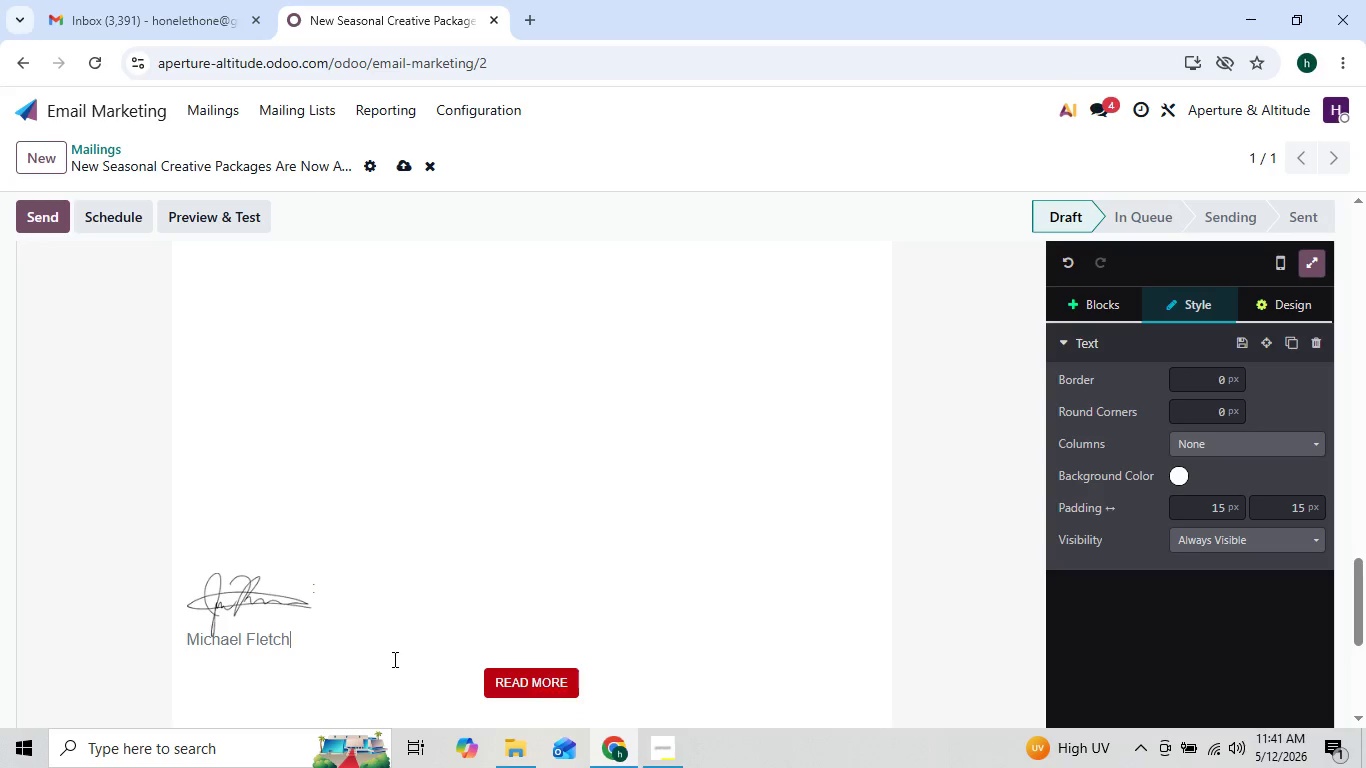 
key(Backspace)
 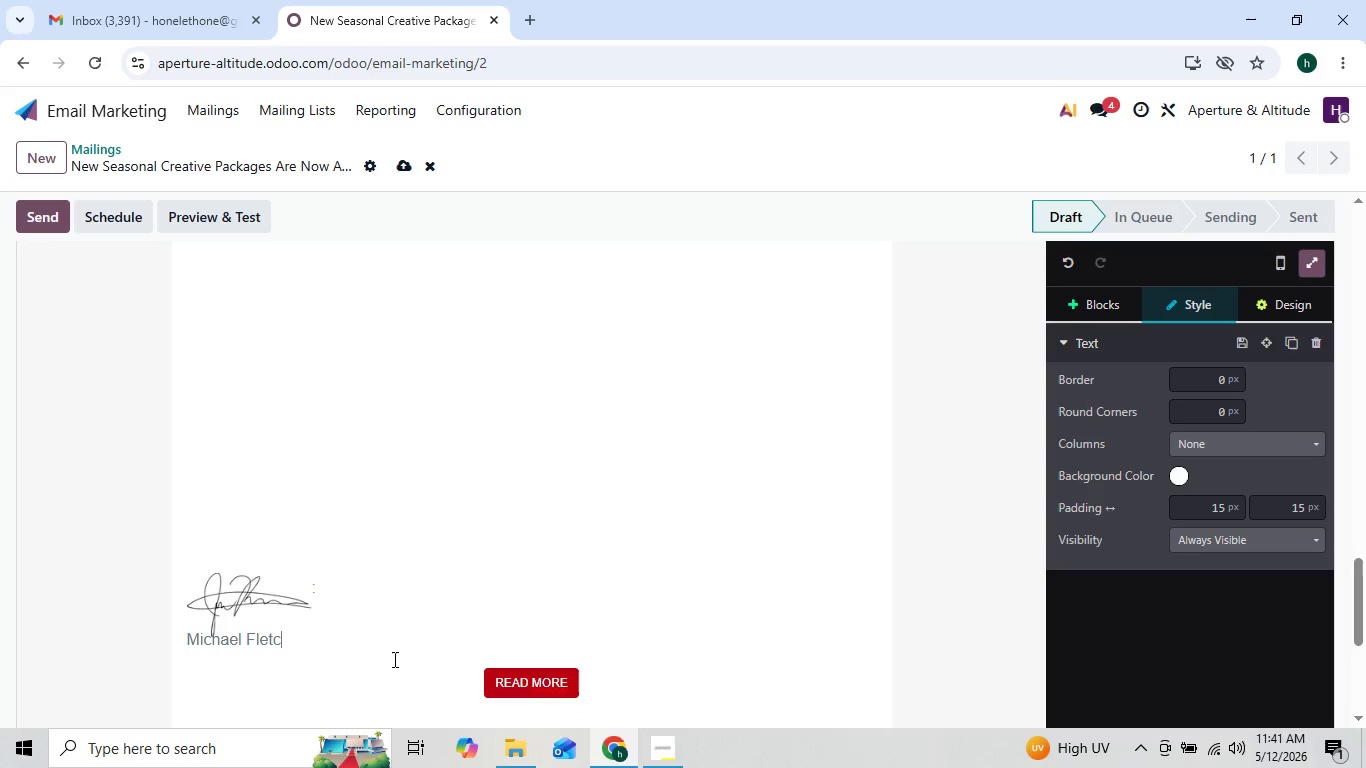 
hold_key(key=Backspace, duration=0.8)
 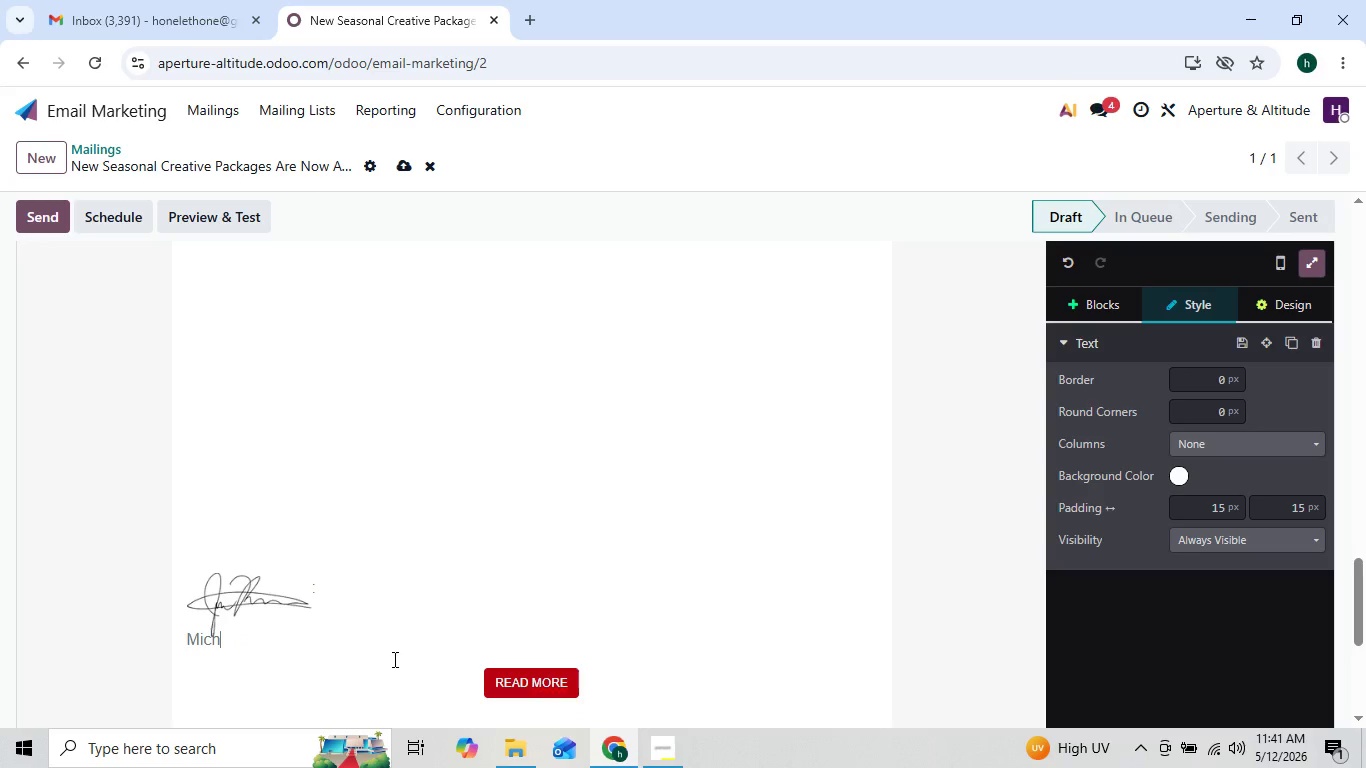 
key(Backspace)
 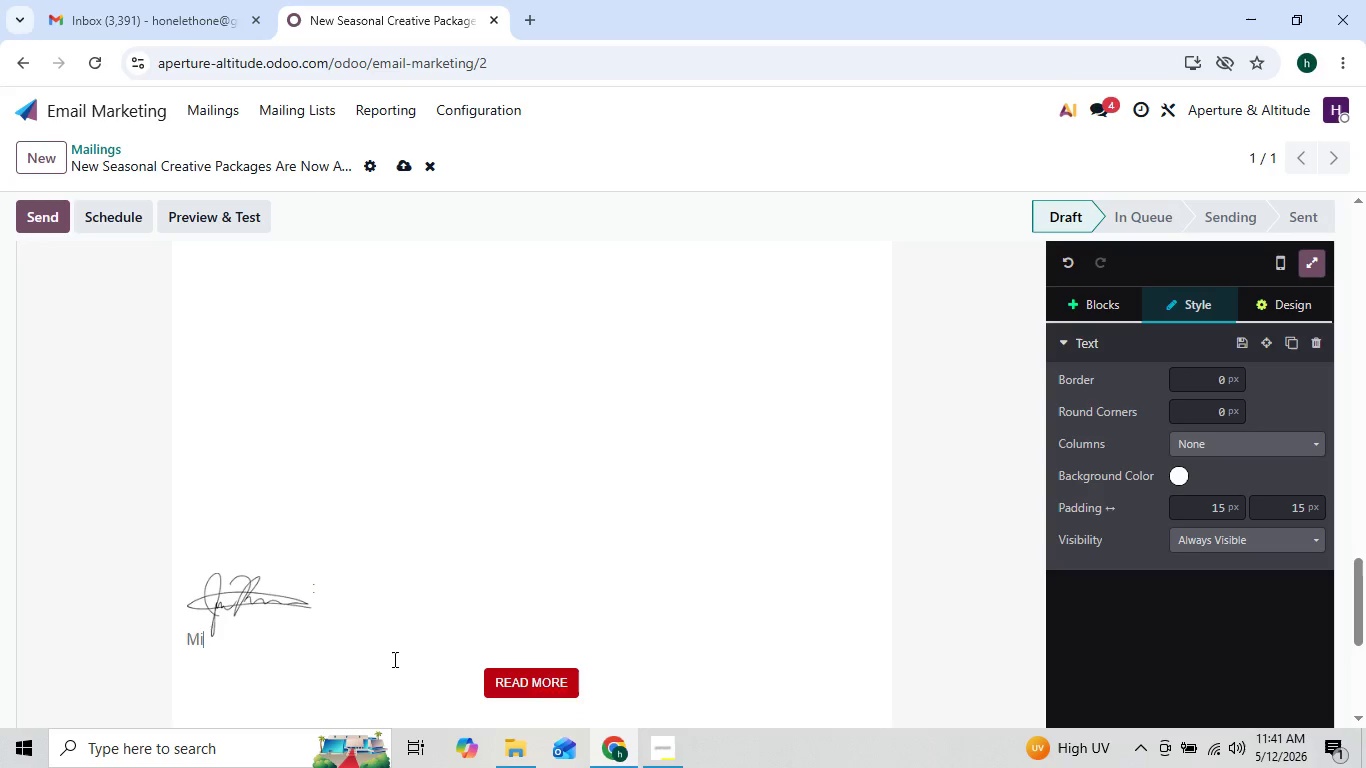 
key(Backspace)
 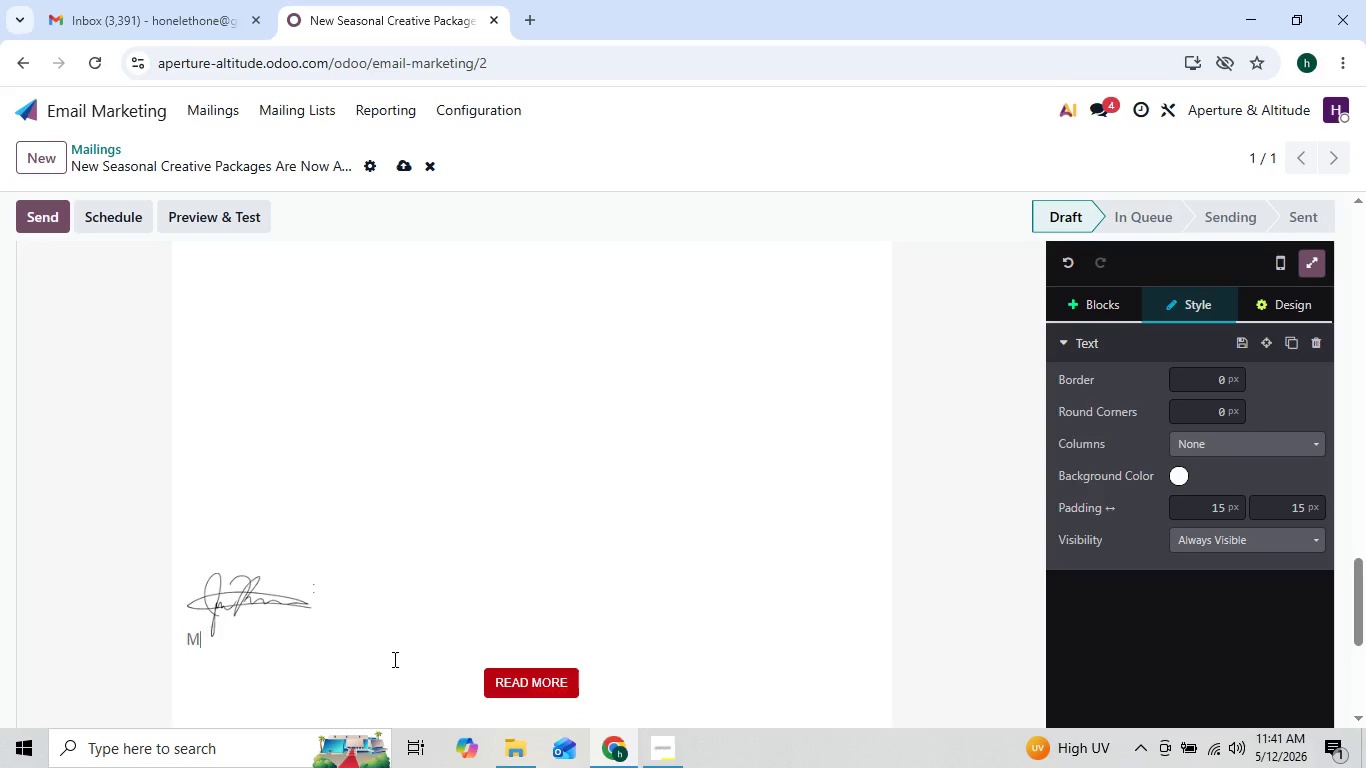 
hold_key(key=Backspace, duration=0.42)
 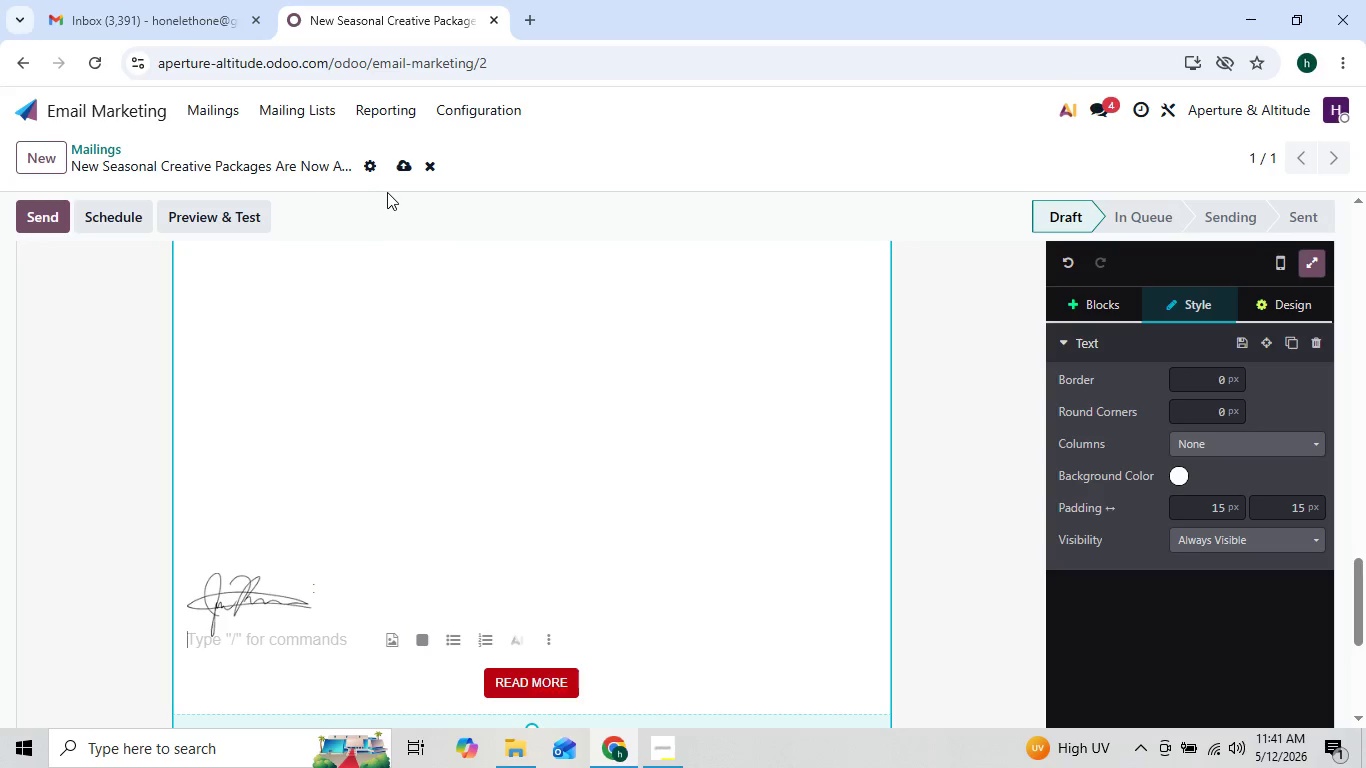 
left_click([396, 178])
 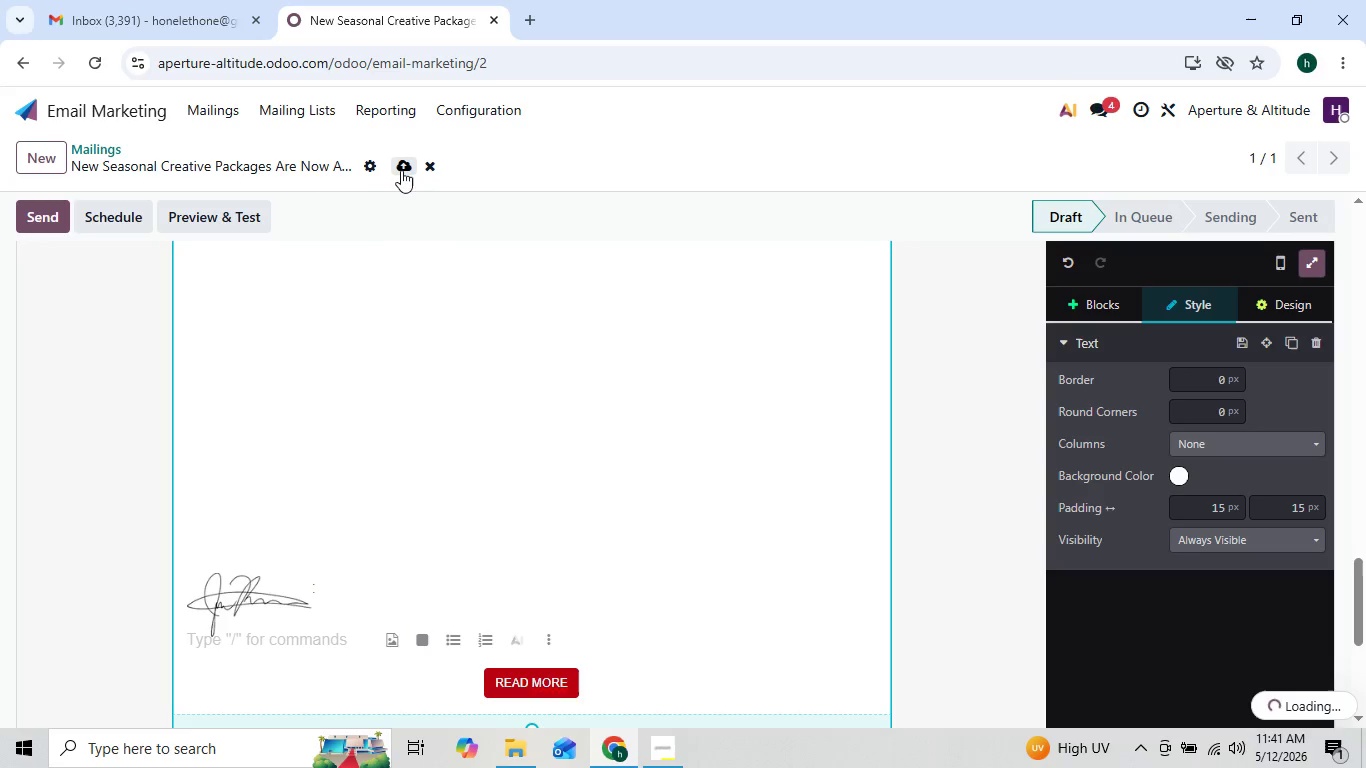 
left_click([402, 169])
 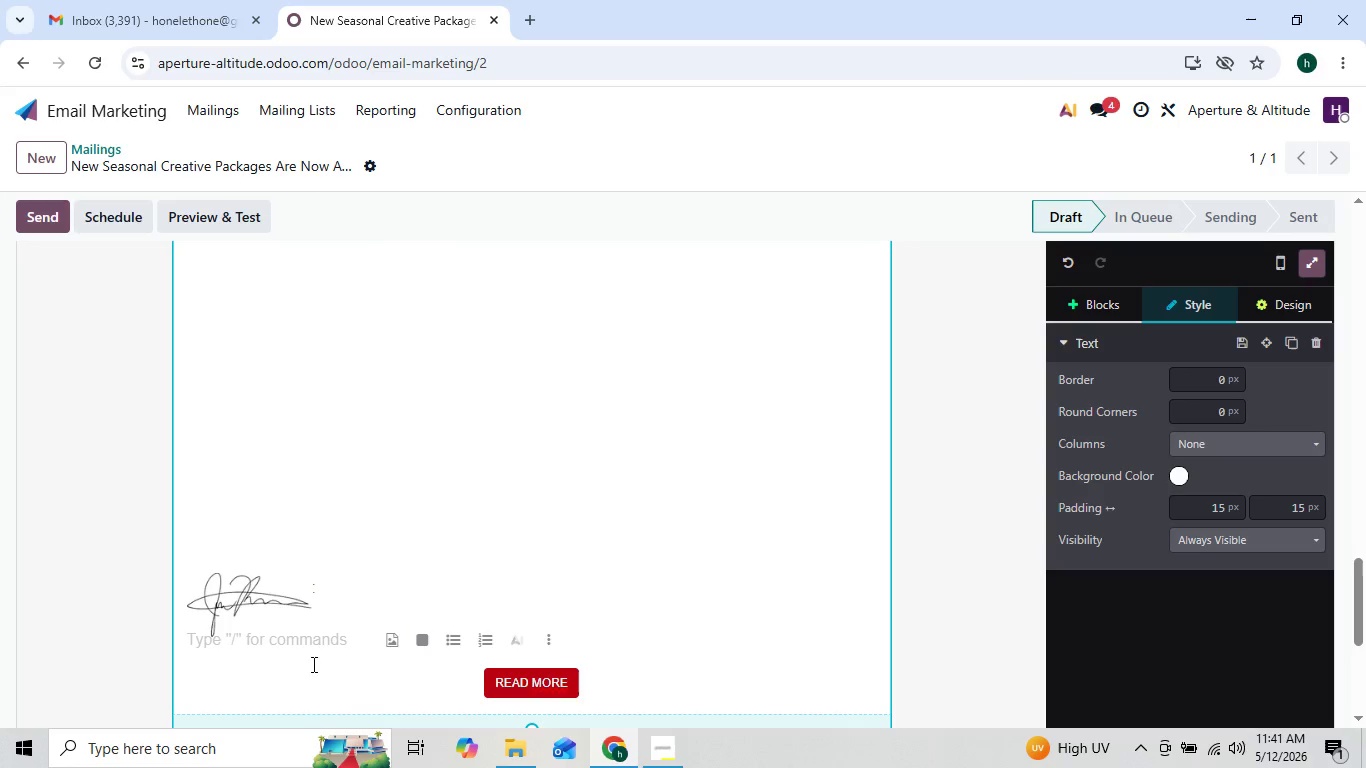 
left_click([302, 630])
 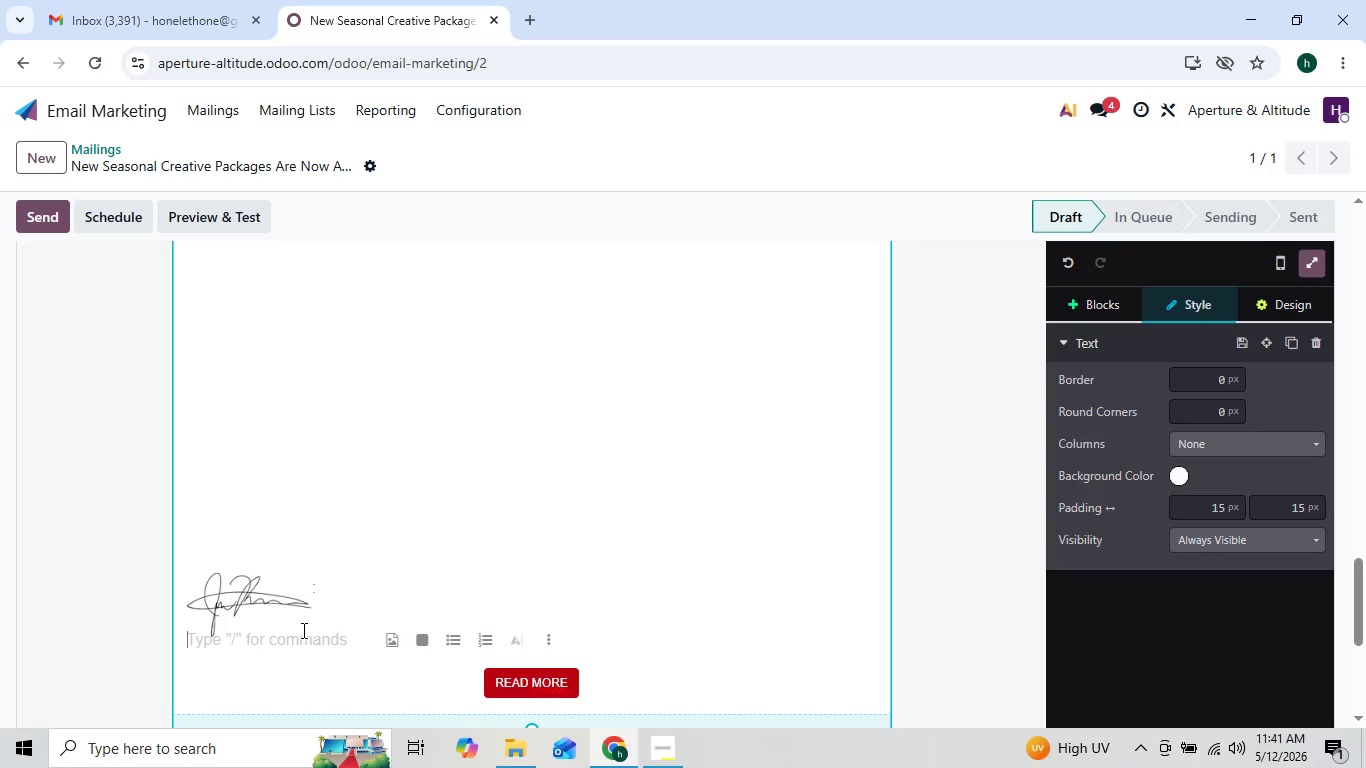 
key(Backspace)
 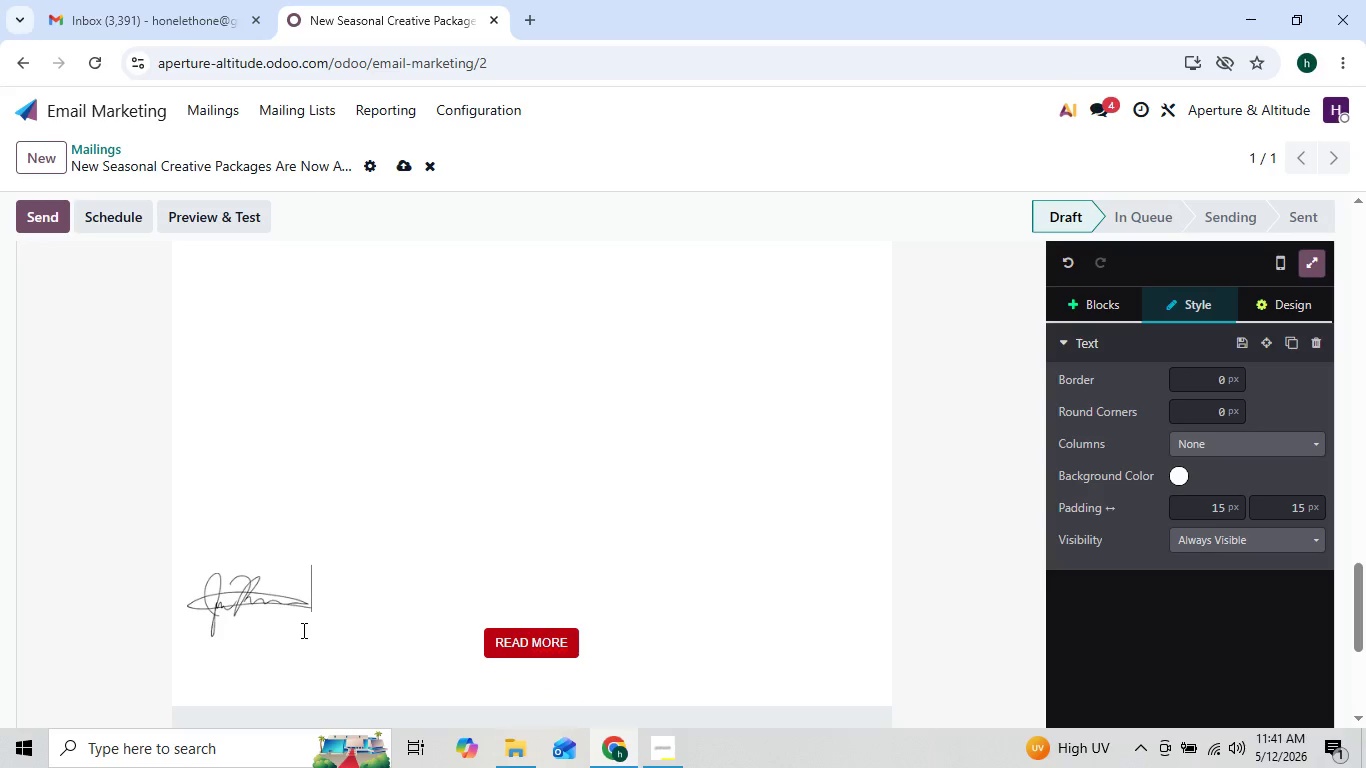 
key(Backspace)
 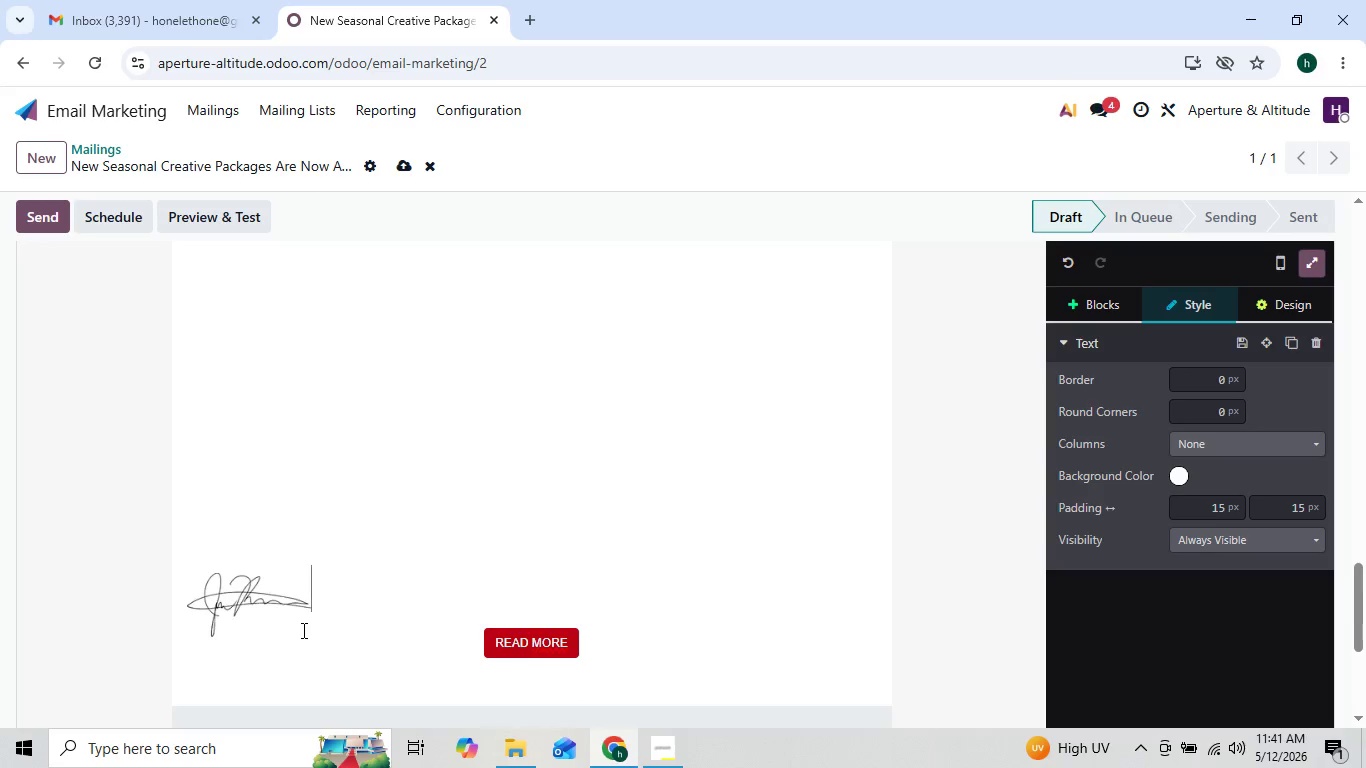 
key(Backspace)
 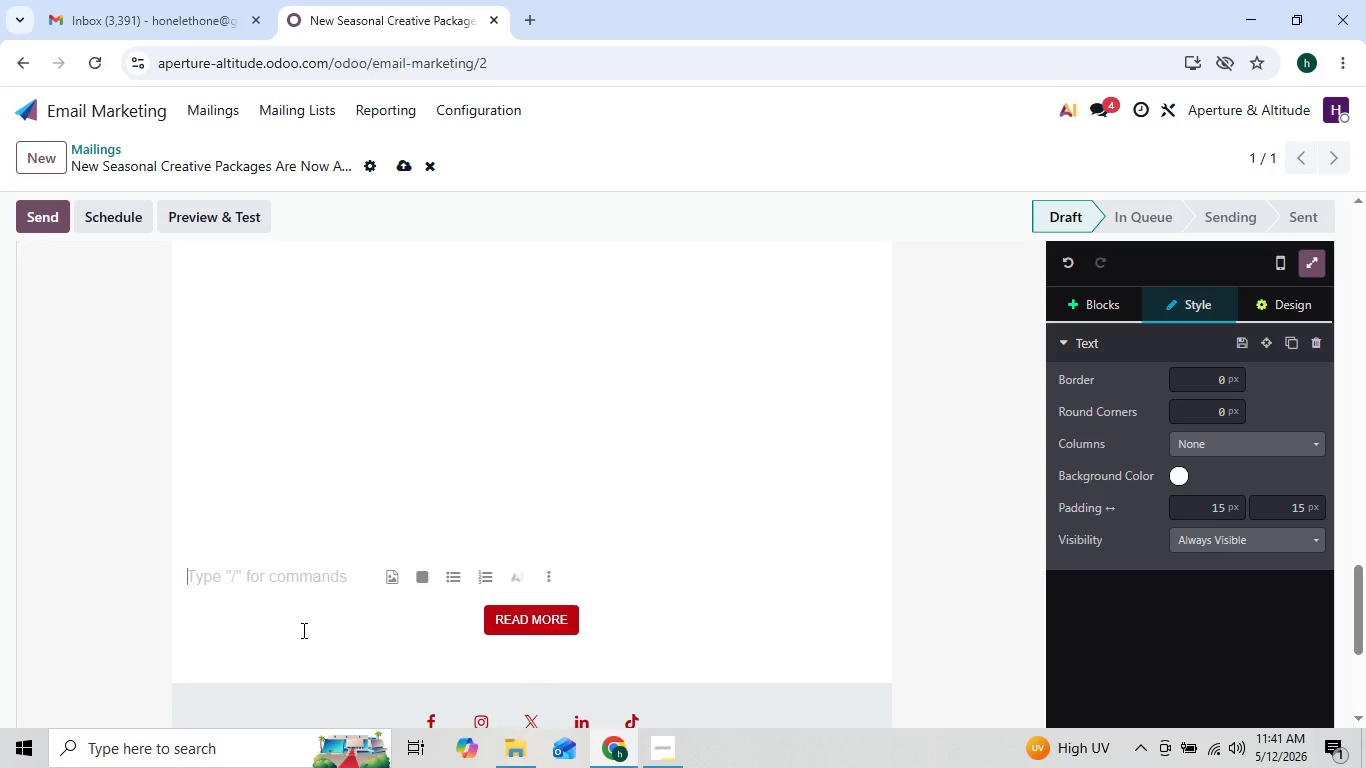 
hold_key(key=Backspace, duration=0.33)
 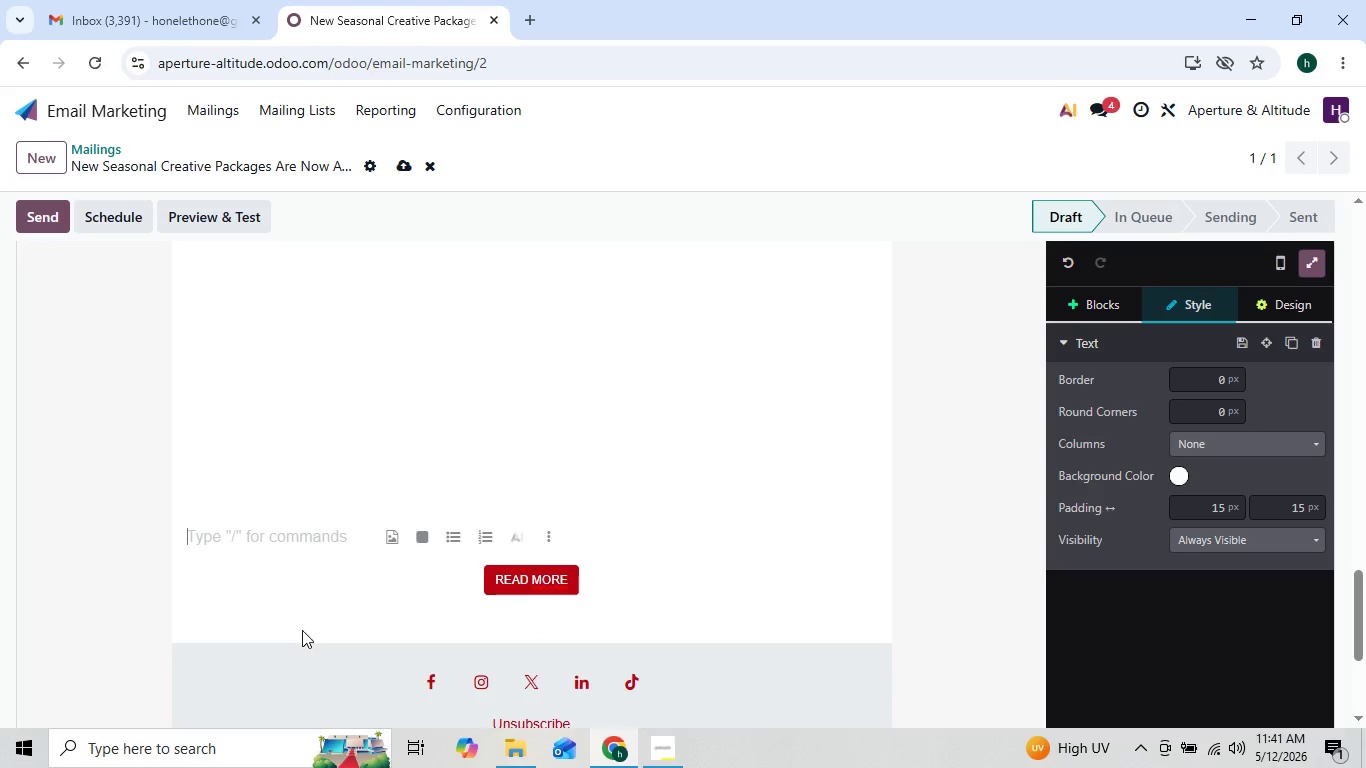 
hold_key(key=Backspace, duration=0.36)
 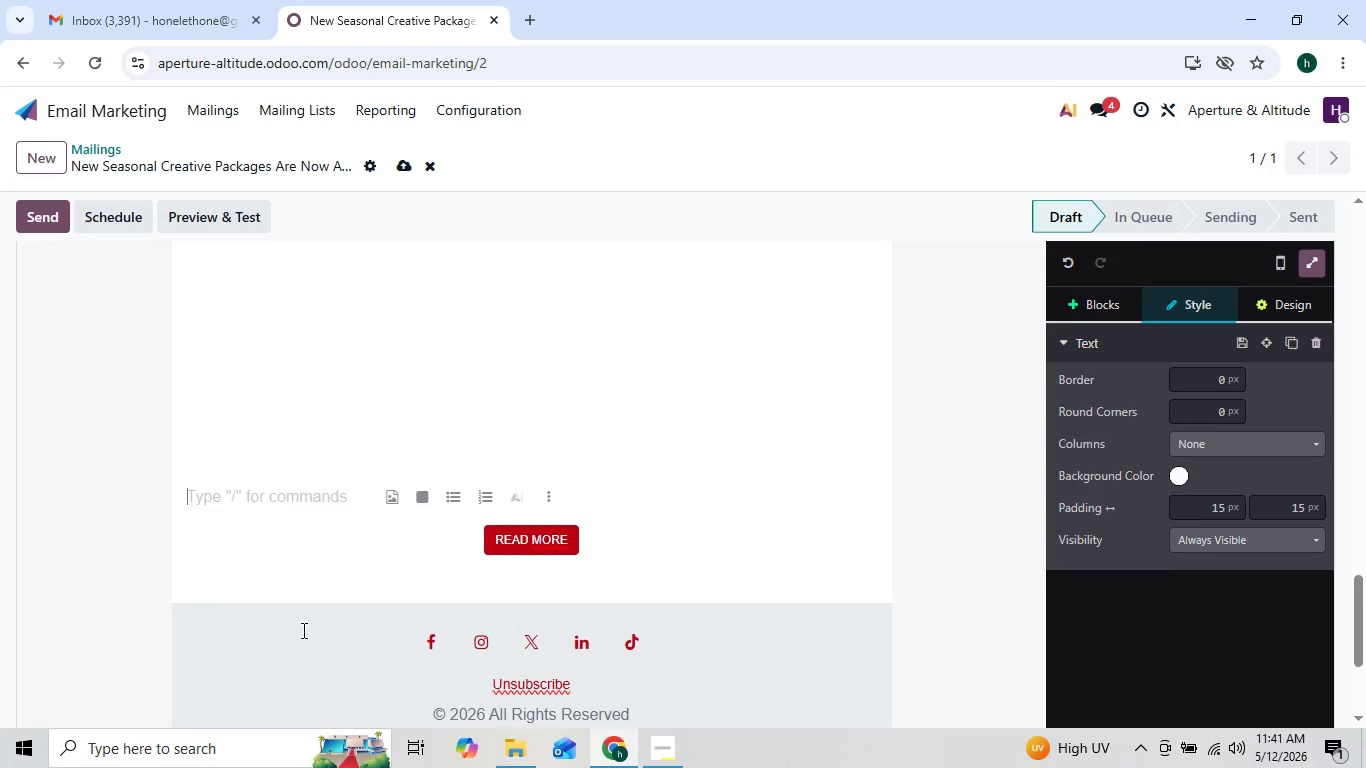 
key(Backspace)
 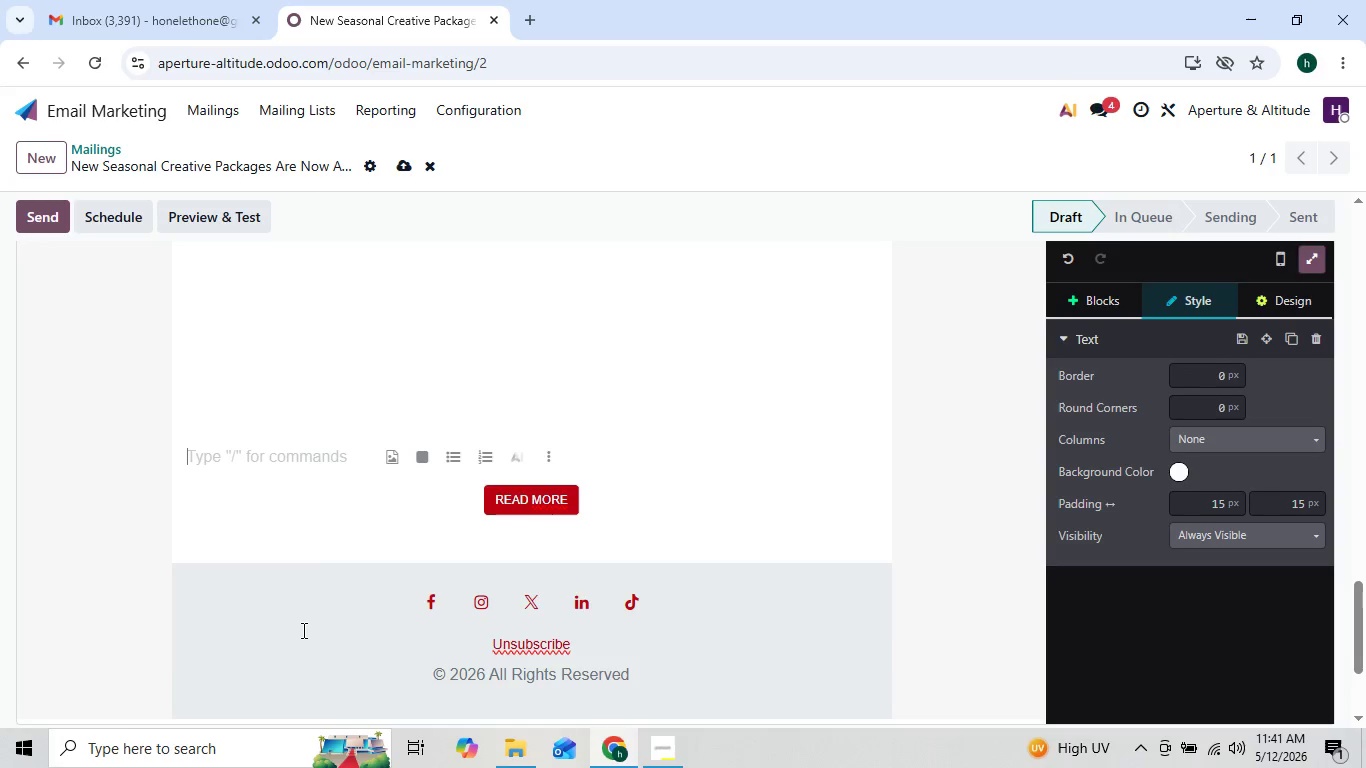 
key(Backspace)
 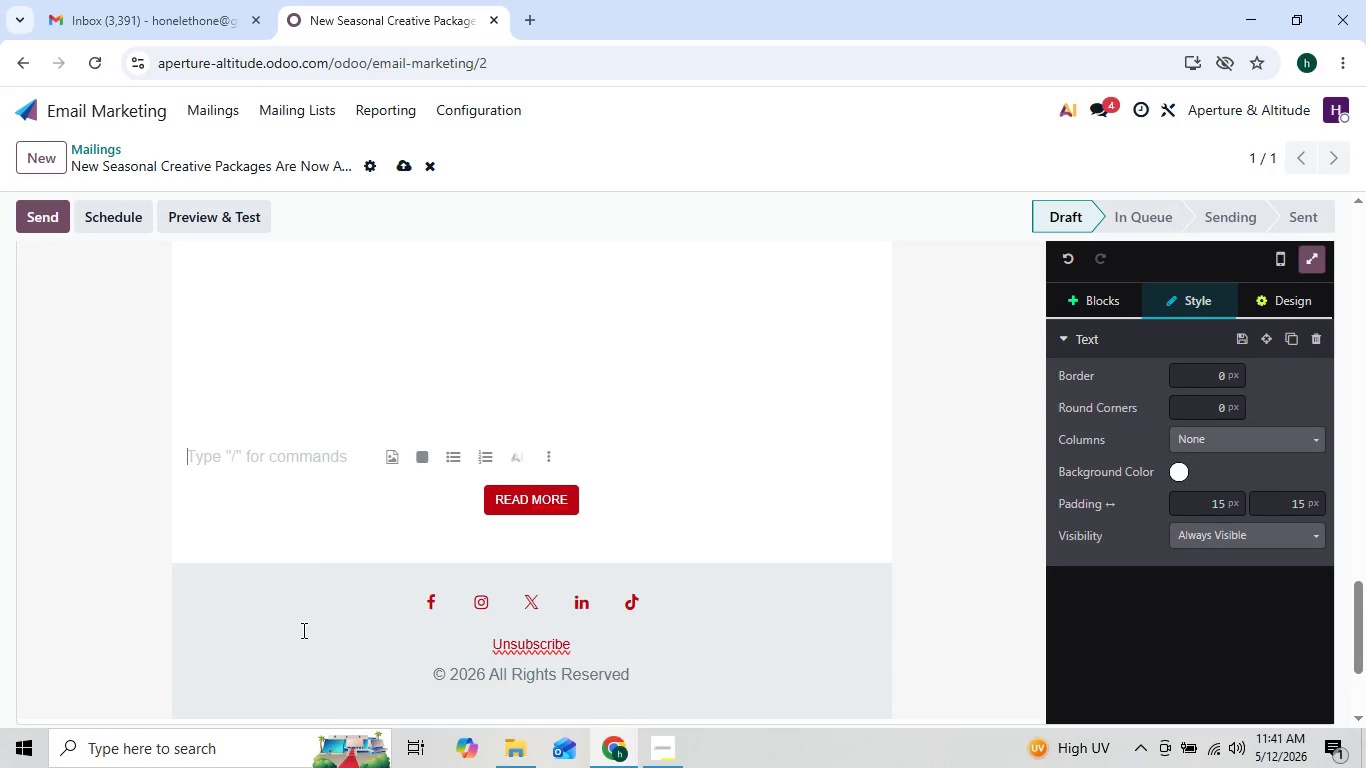 
key(Backspace)
 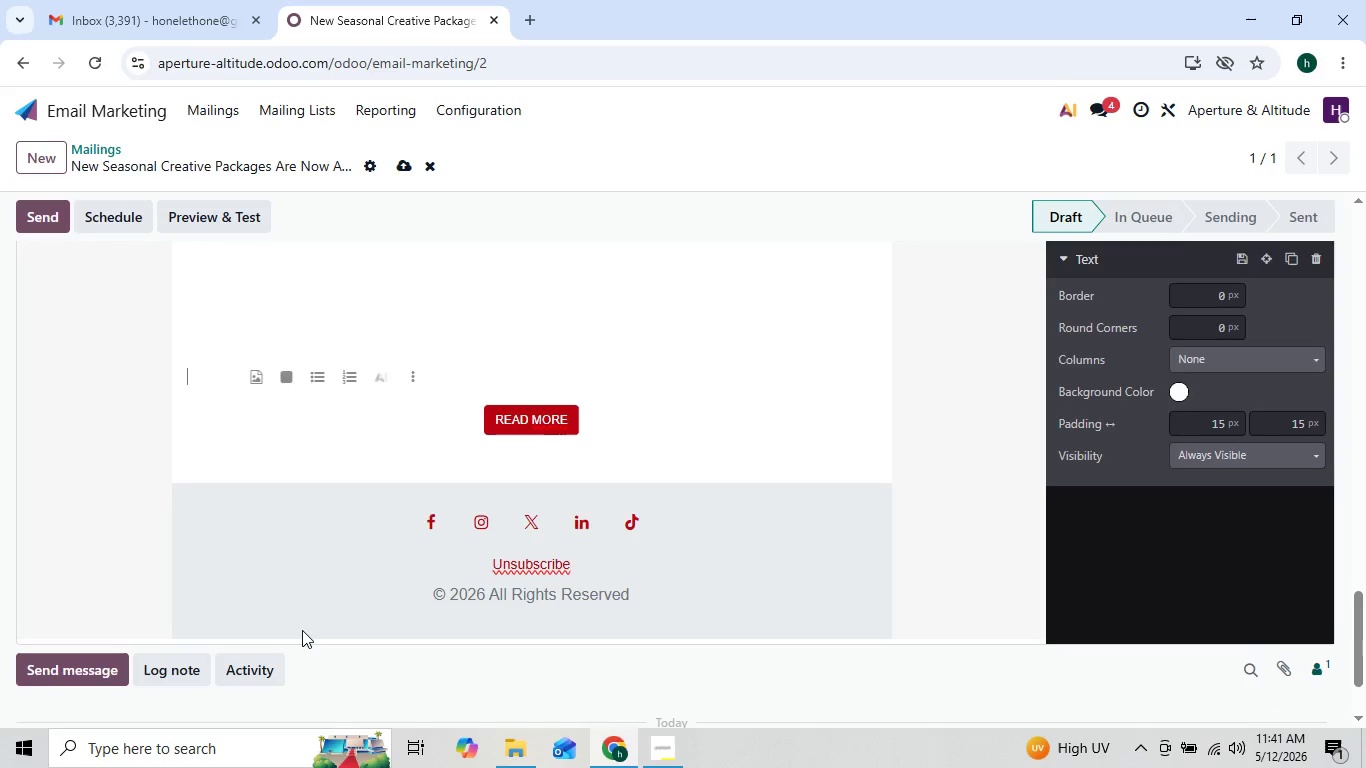 
key(Backspace)
 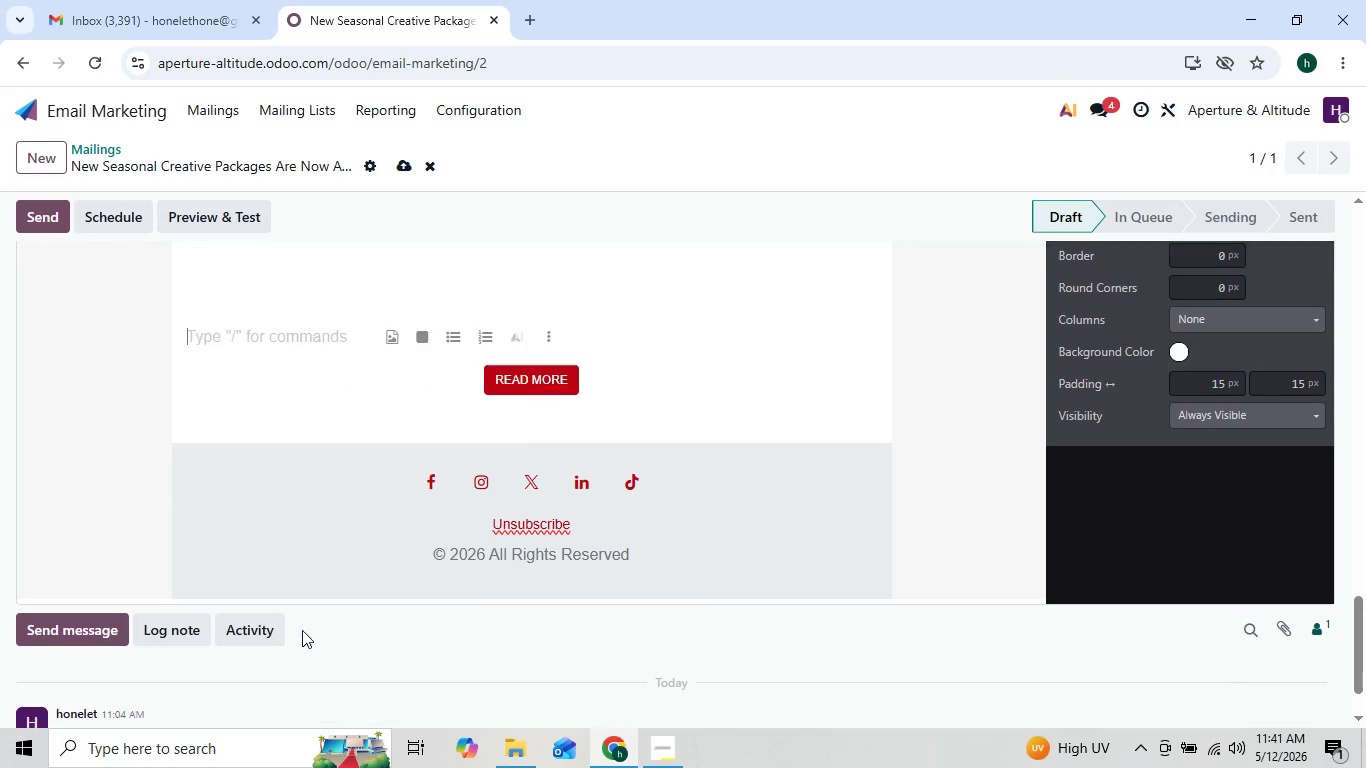 
key(Backspace)
 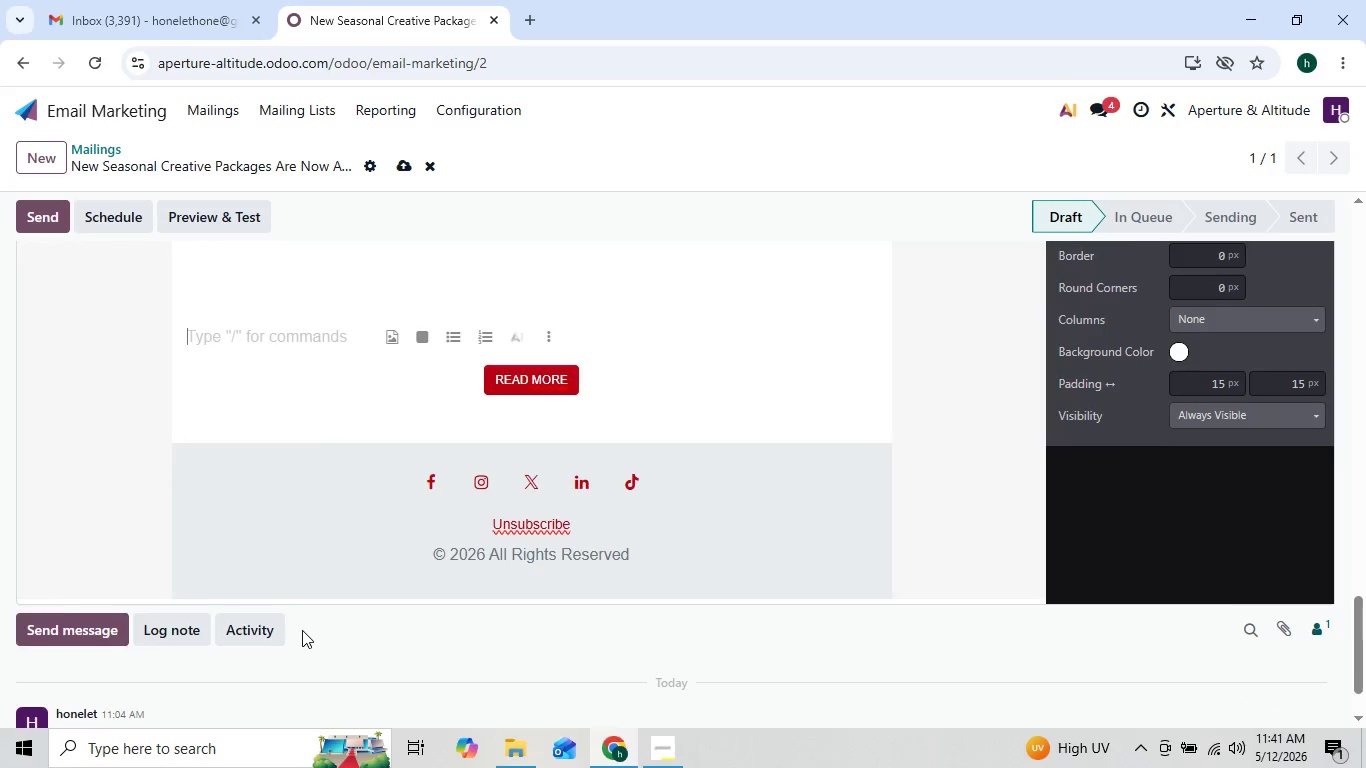 
key(Backspace)
 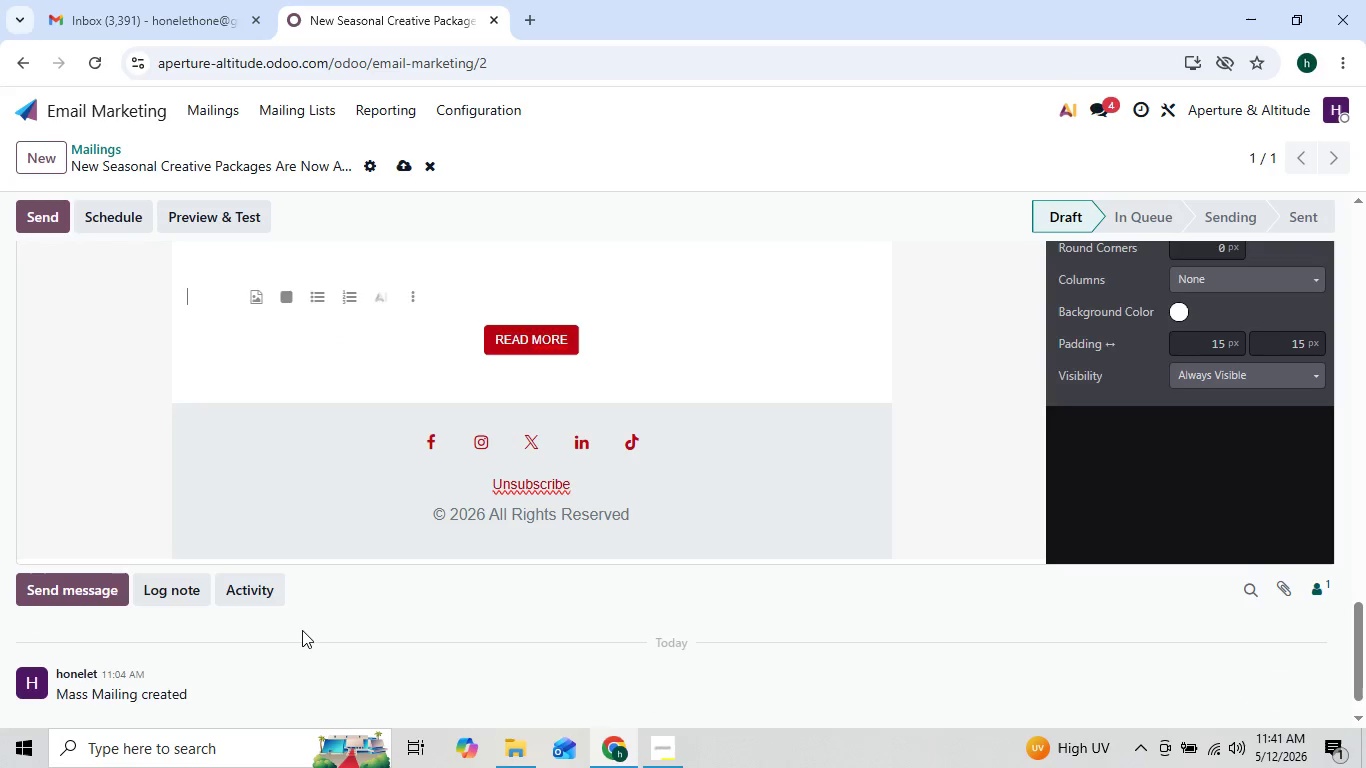 
key(Backspace)
 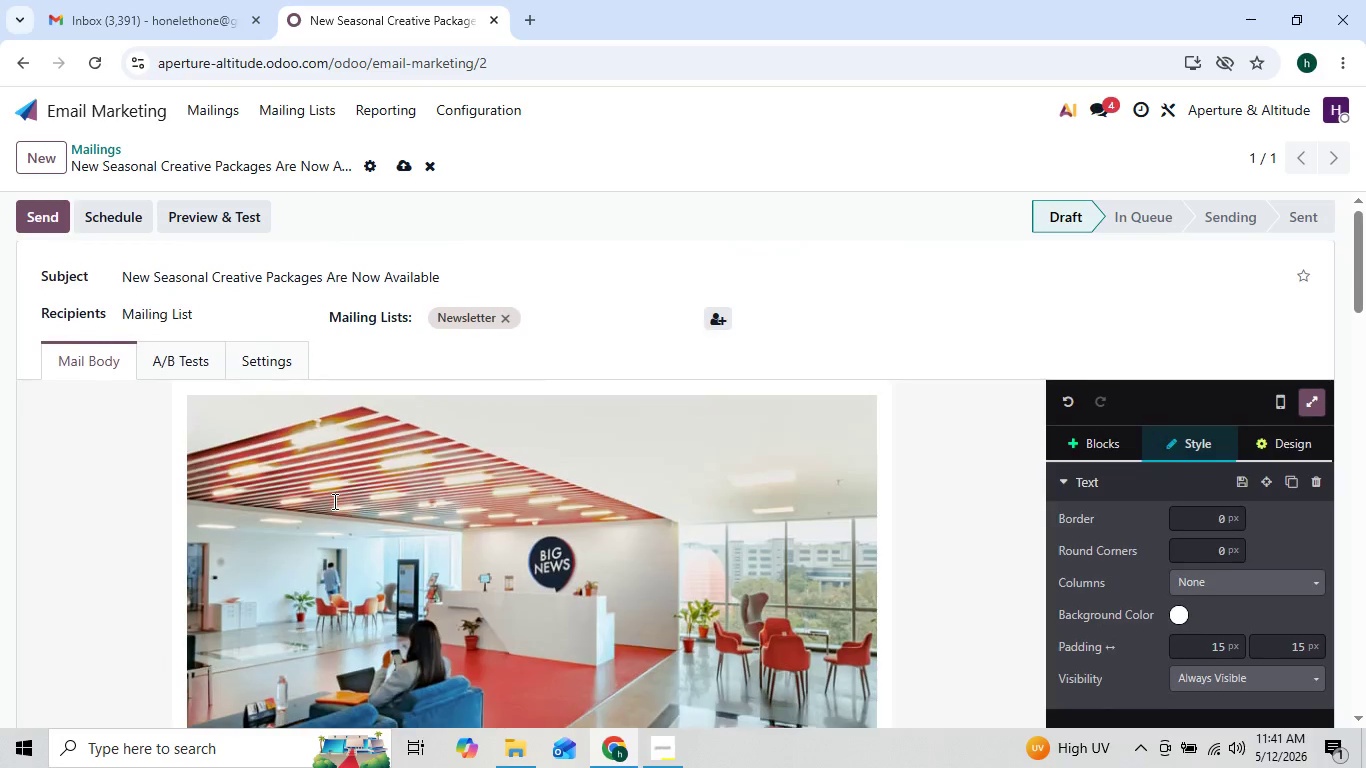 
wait(10.49)
 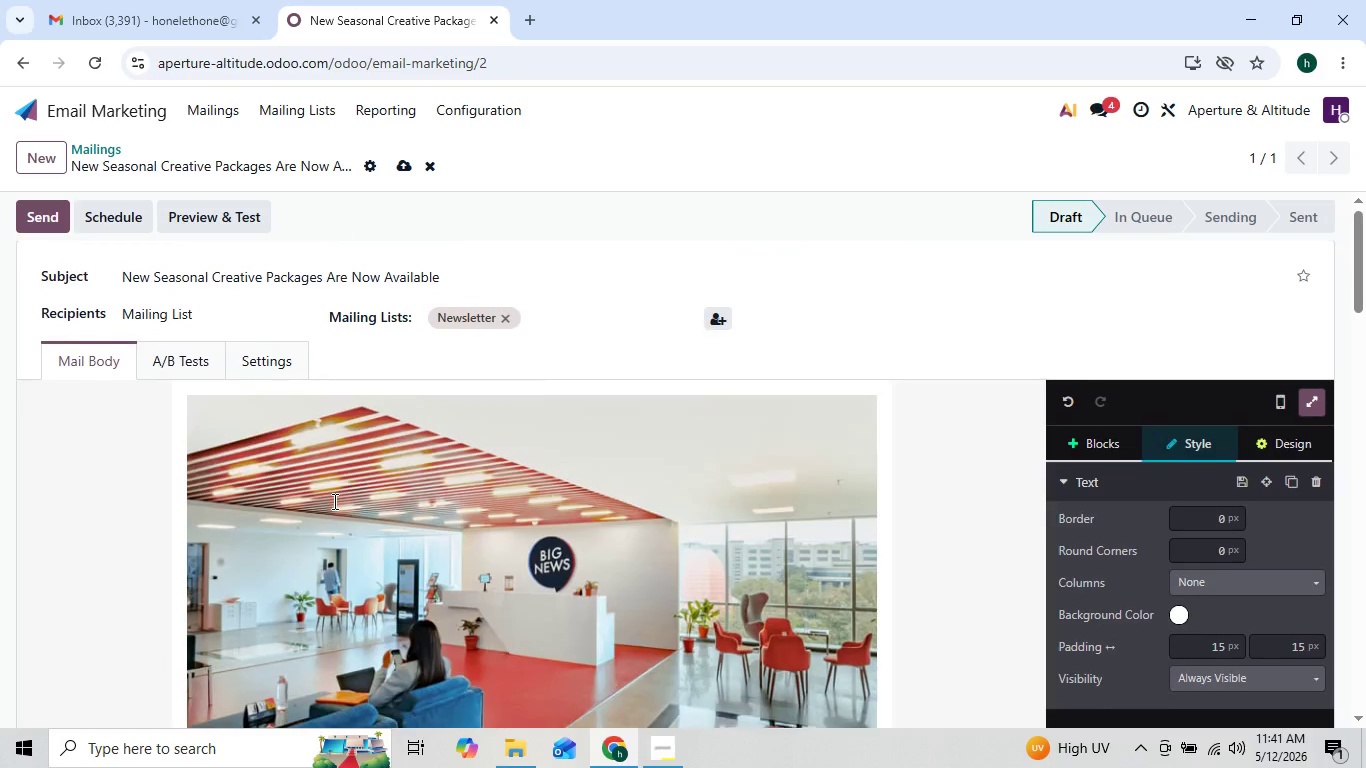 
left_click([220, 354])
 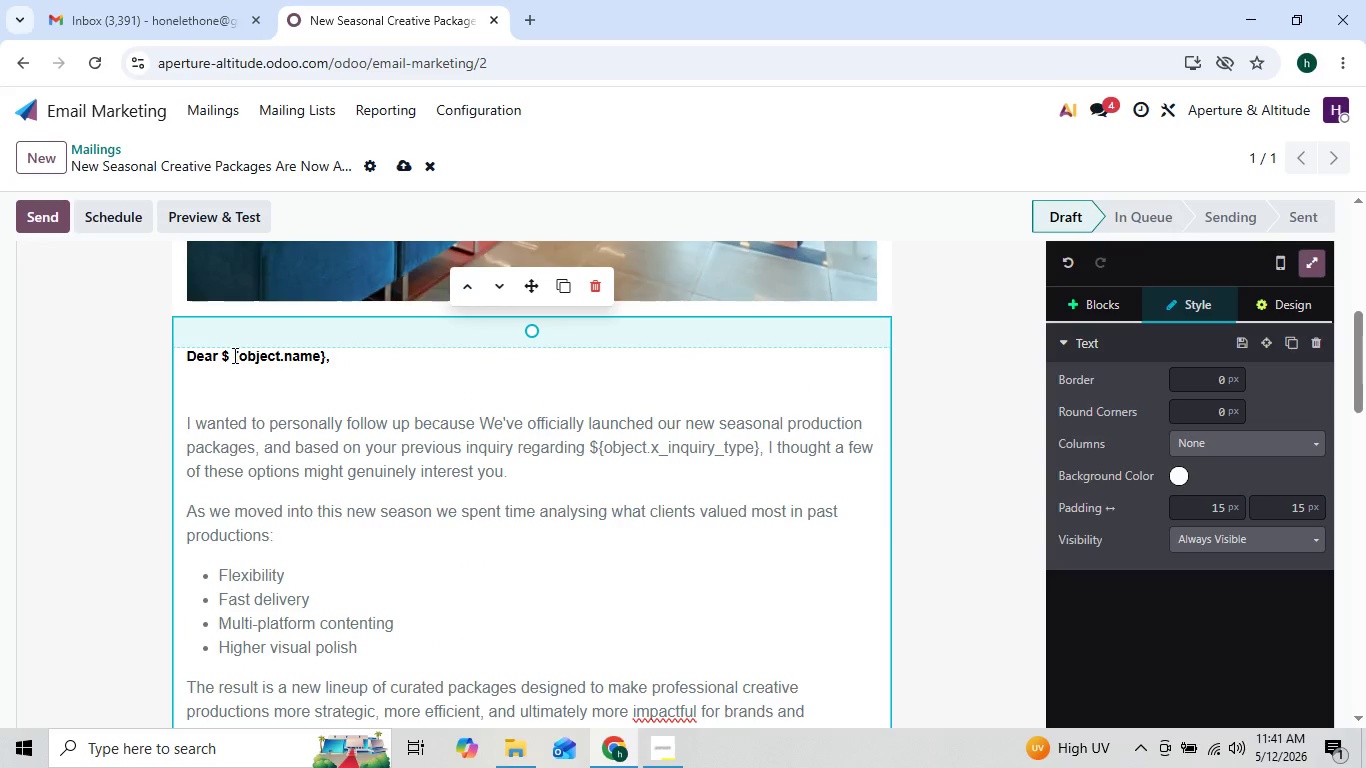 
left_click([233, 355])
 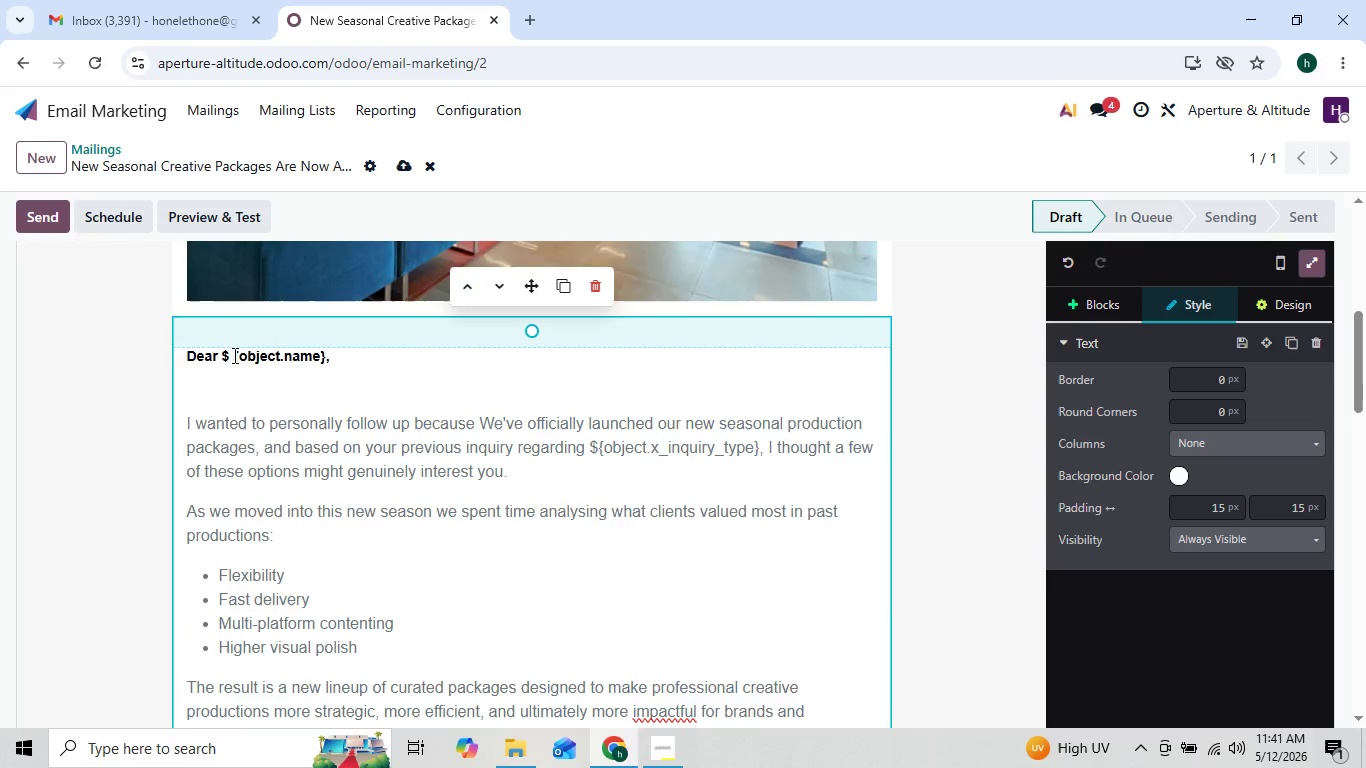 
key(Backspace)
 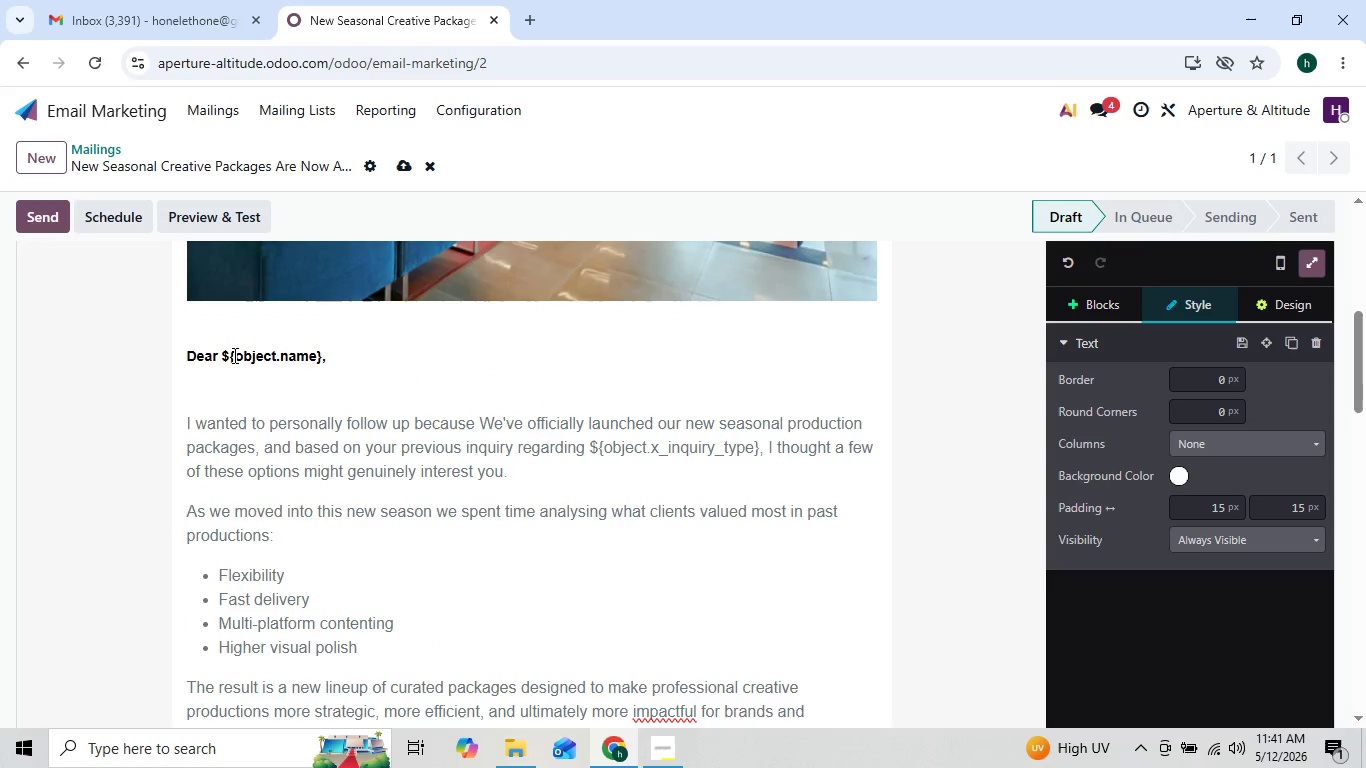 
key(ArrowLeft)
 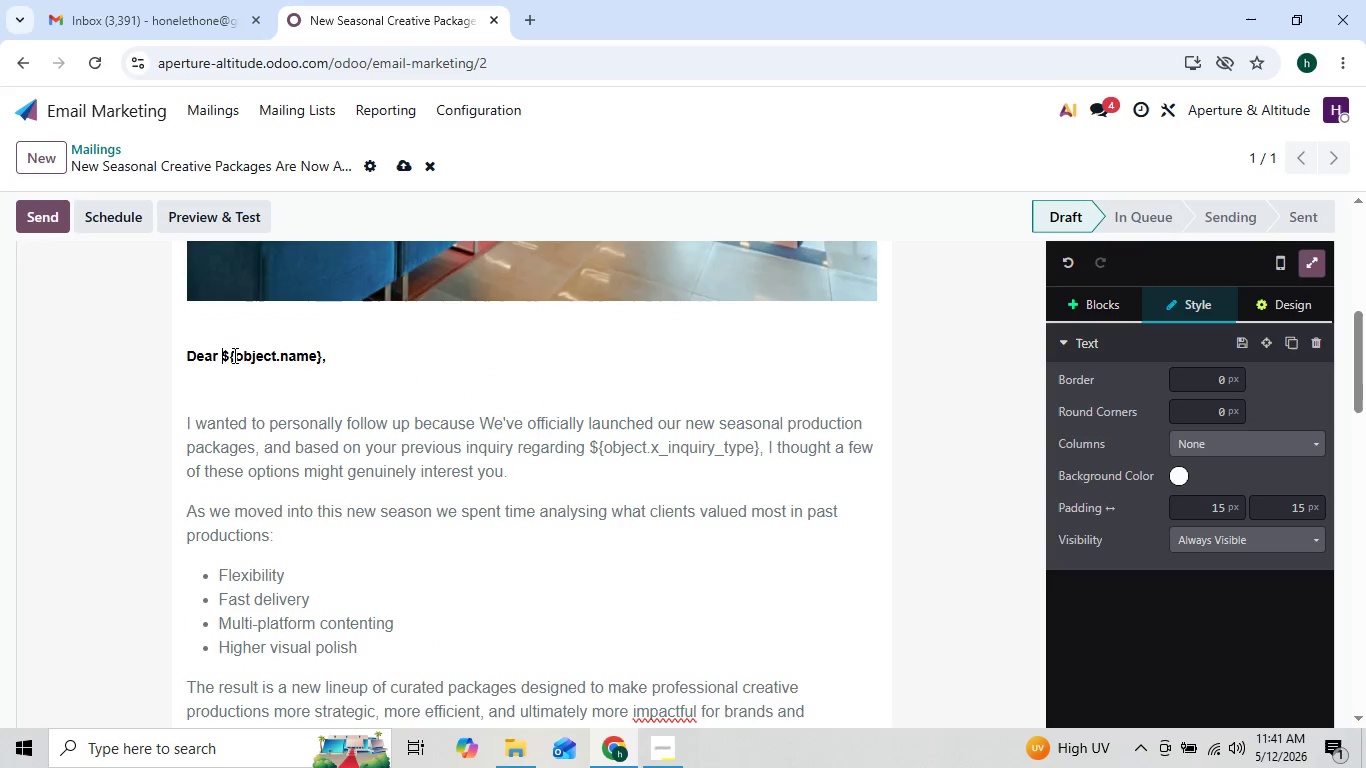 
key(Backquote)
 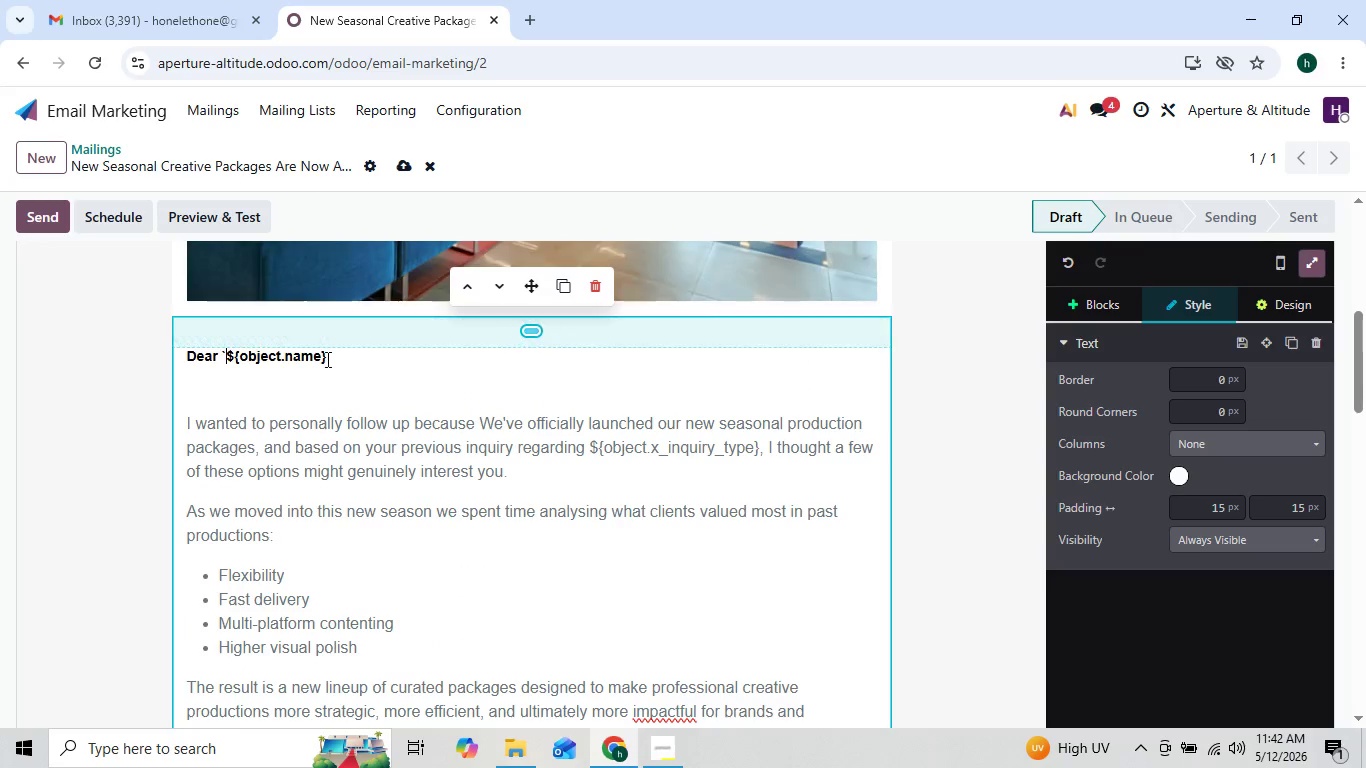 
left_click([326, 359])
 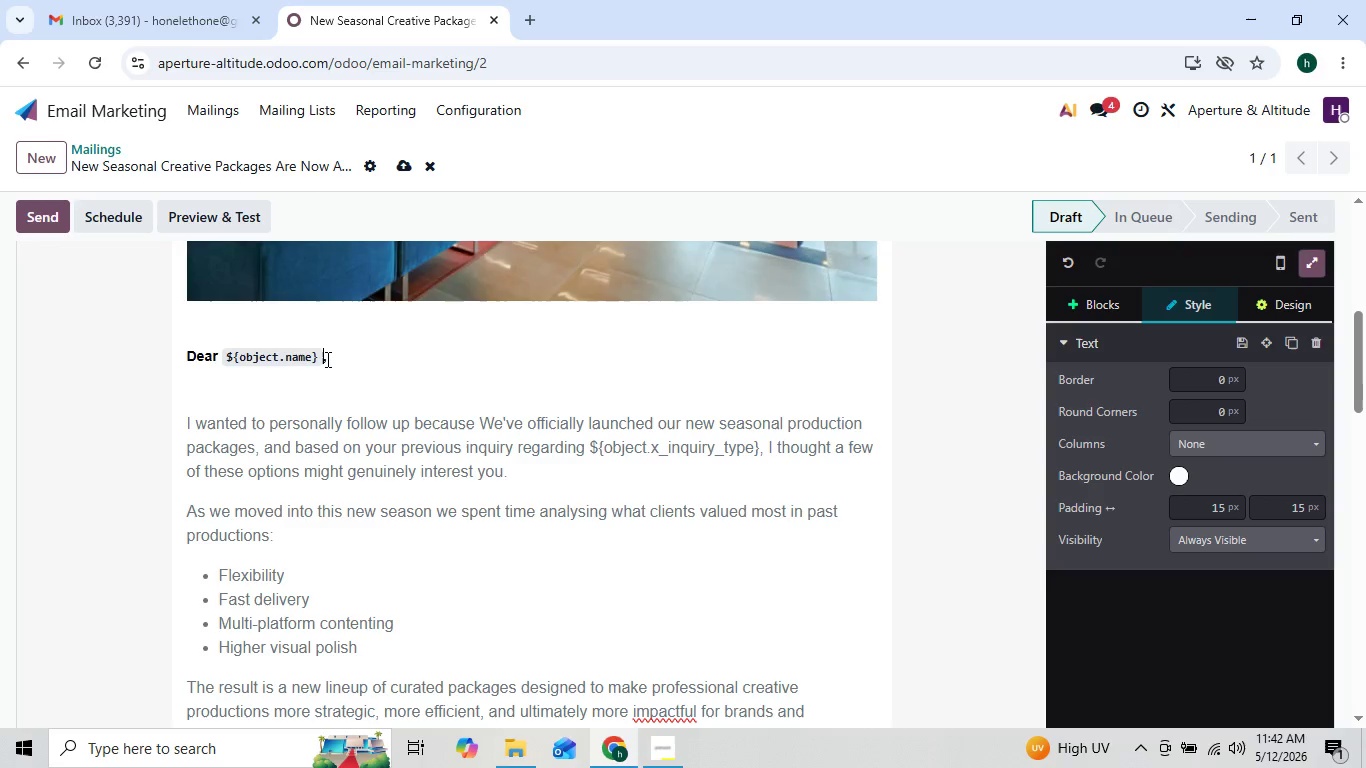 
key(Backquote)
 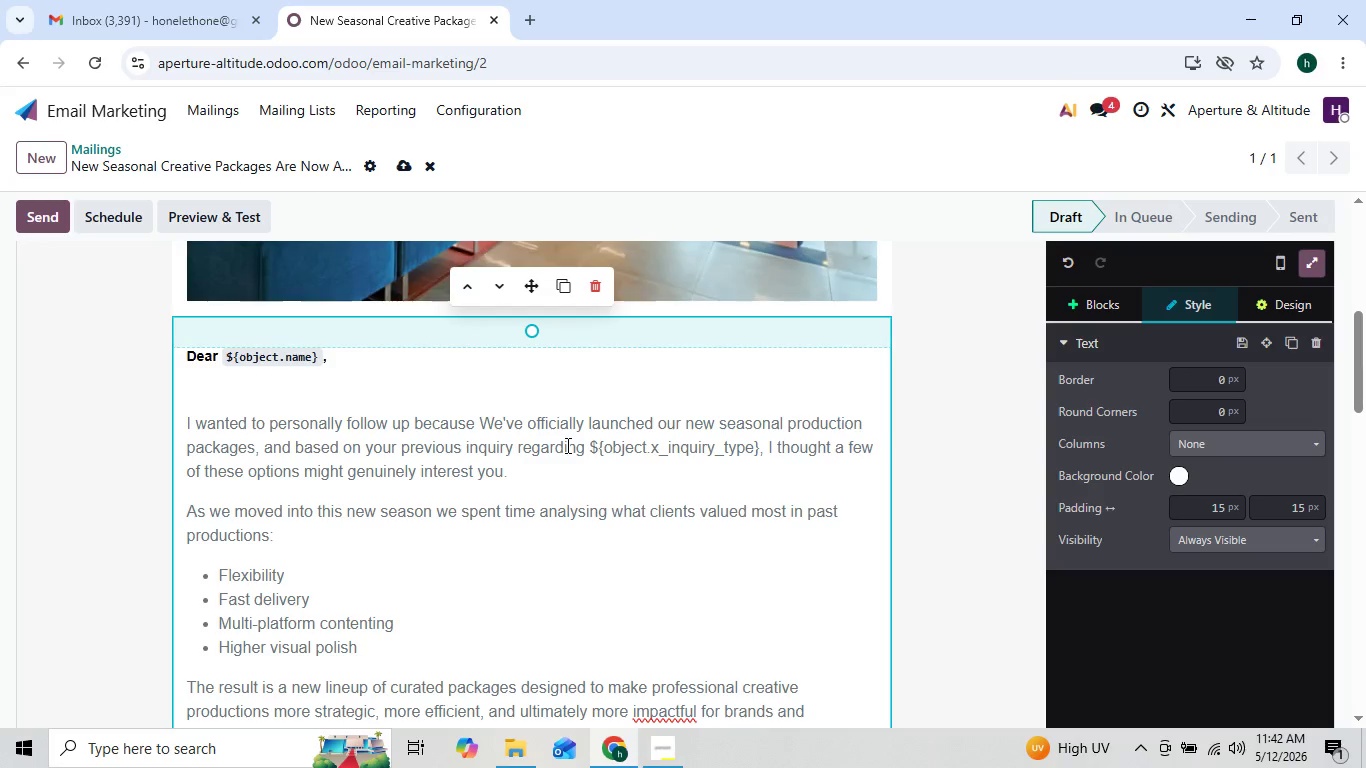 
left_click([589, 446])
 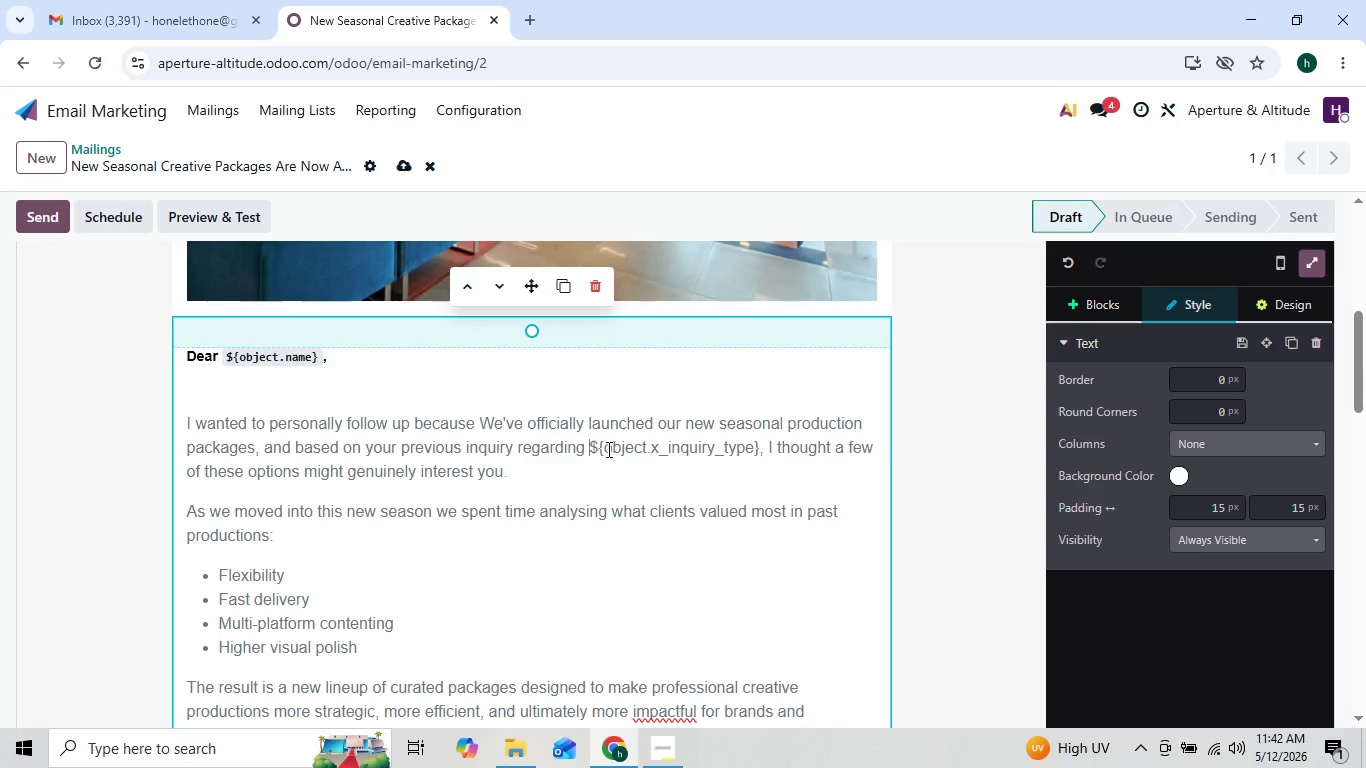 
key(Backquote)
 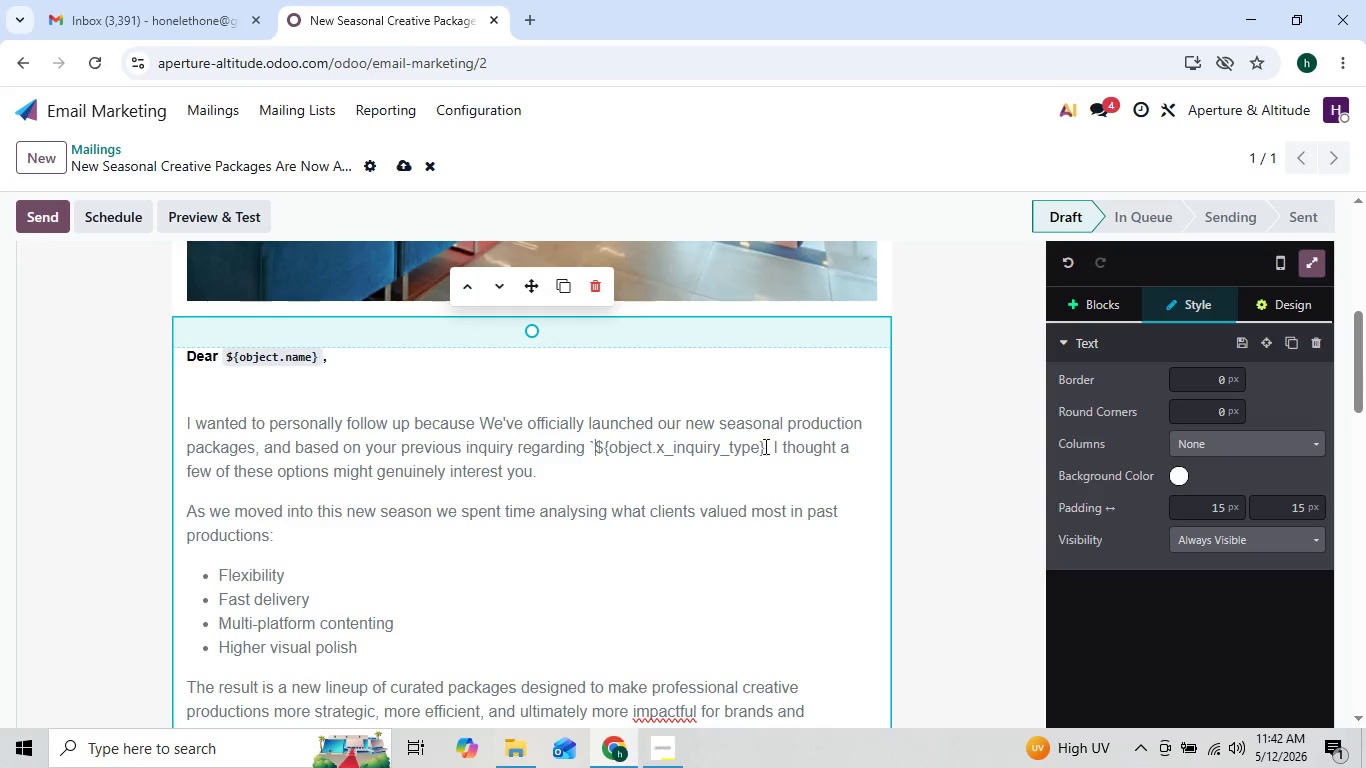 
left_click([765, 444])
 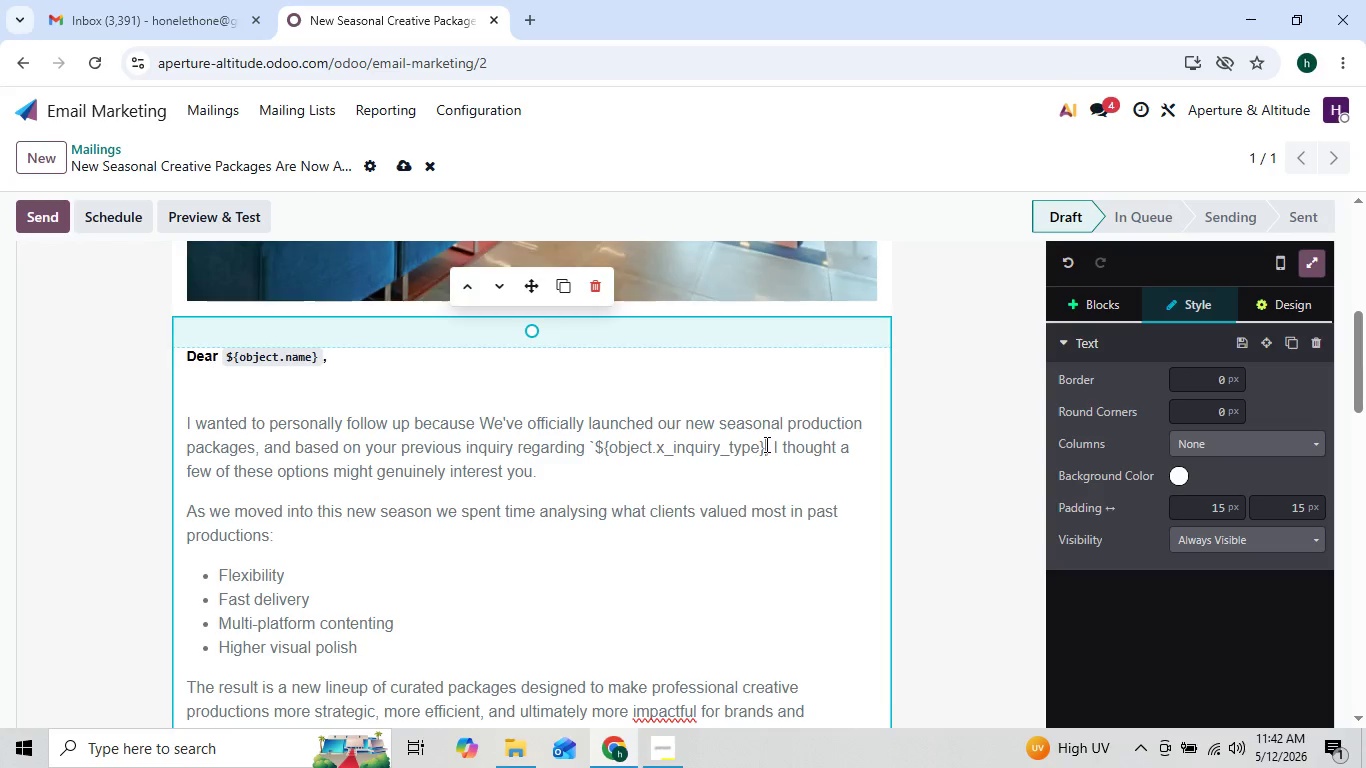 
key(Backquote)
 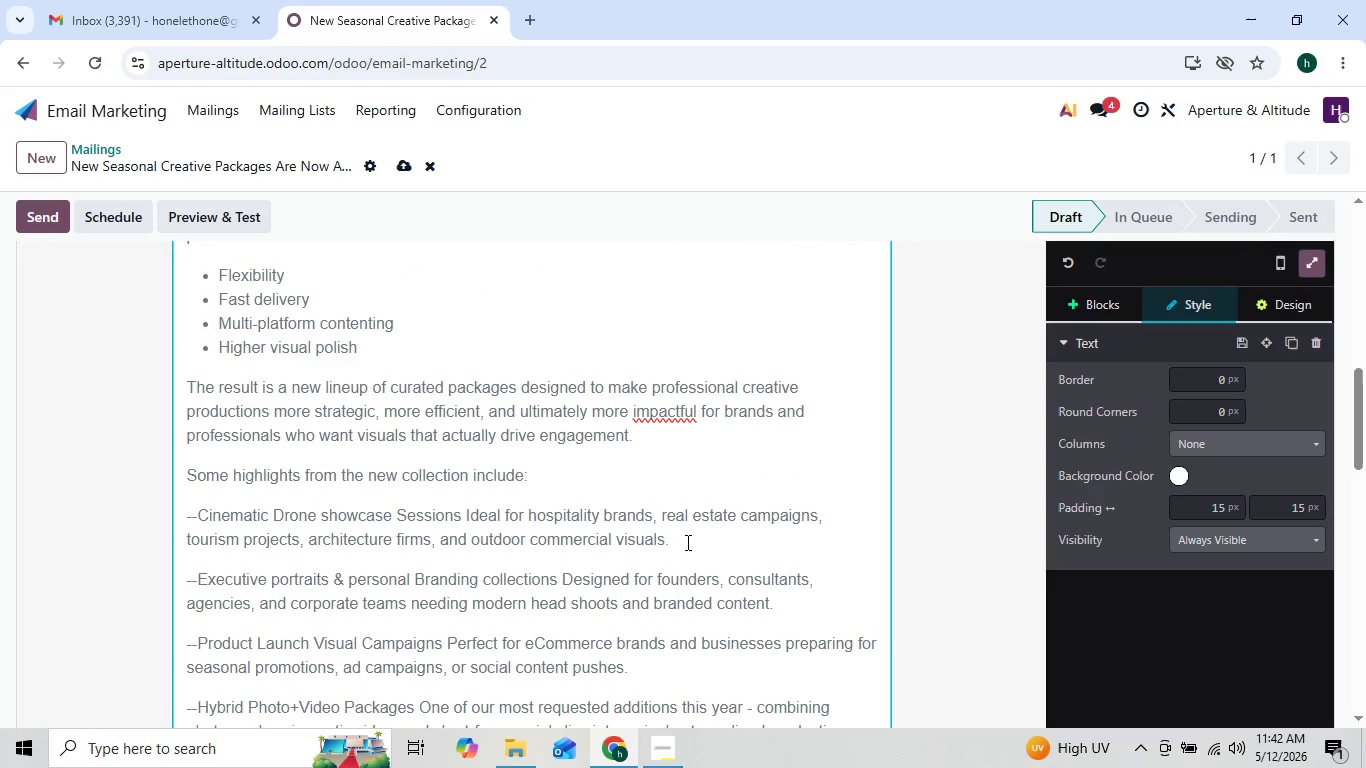 
right_click([662, 417])
 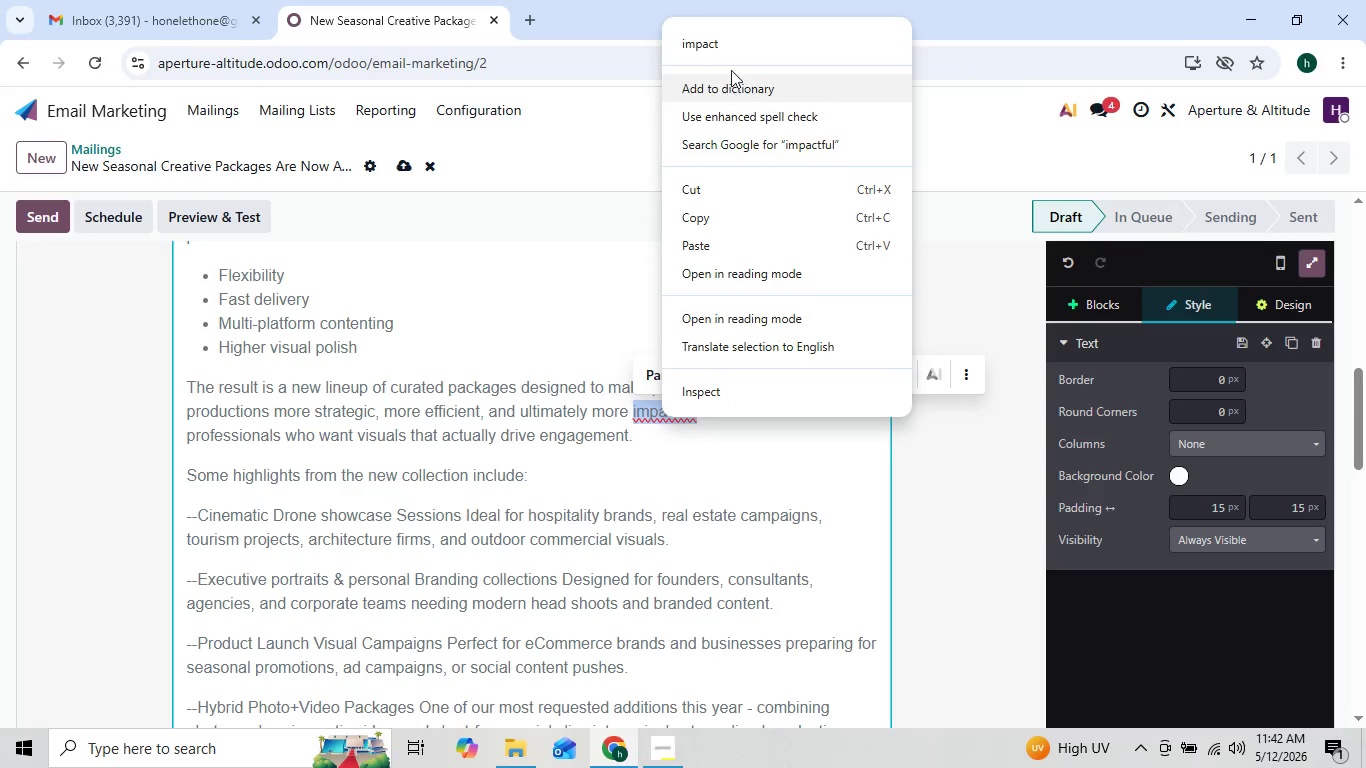 
left_click([735, 51])
 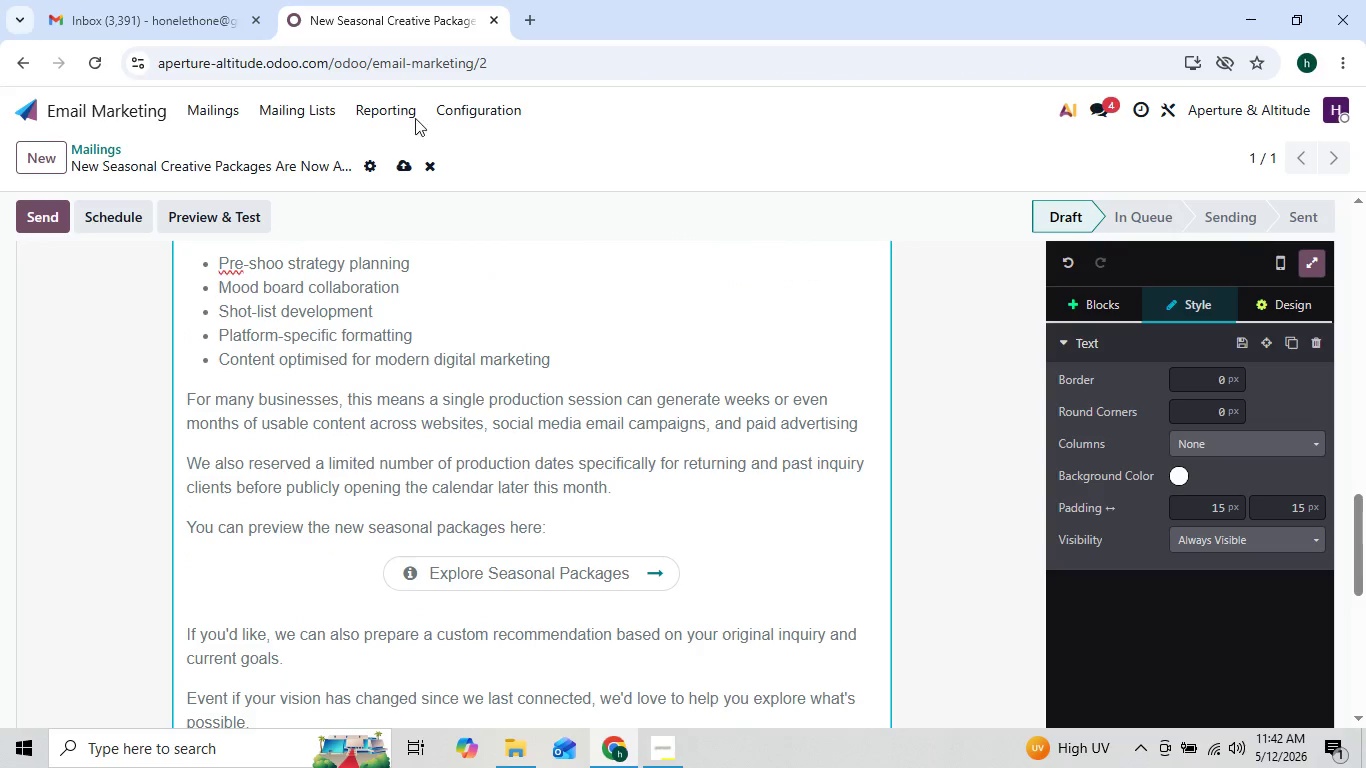 
left_click([411, 166])
 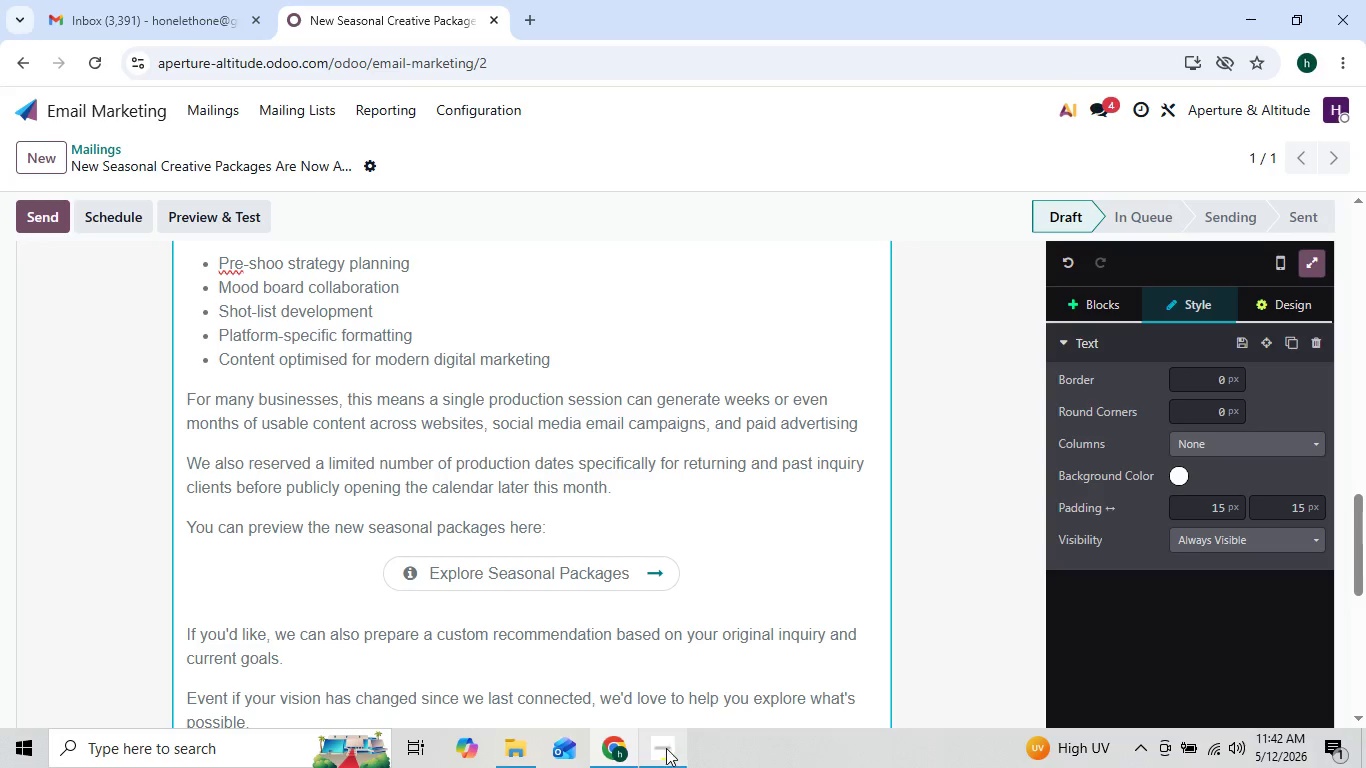 
left_click([663, 750])